 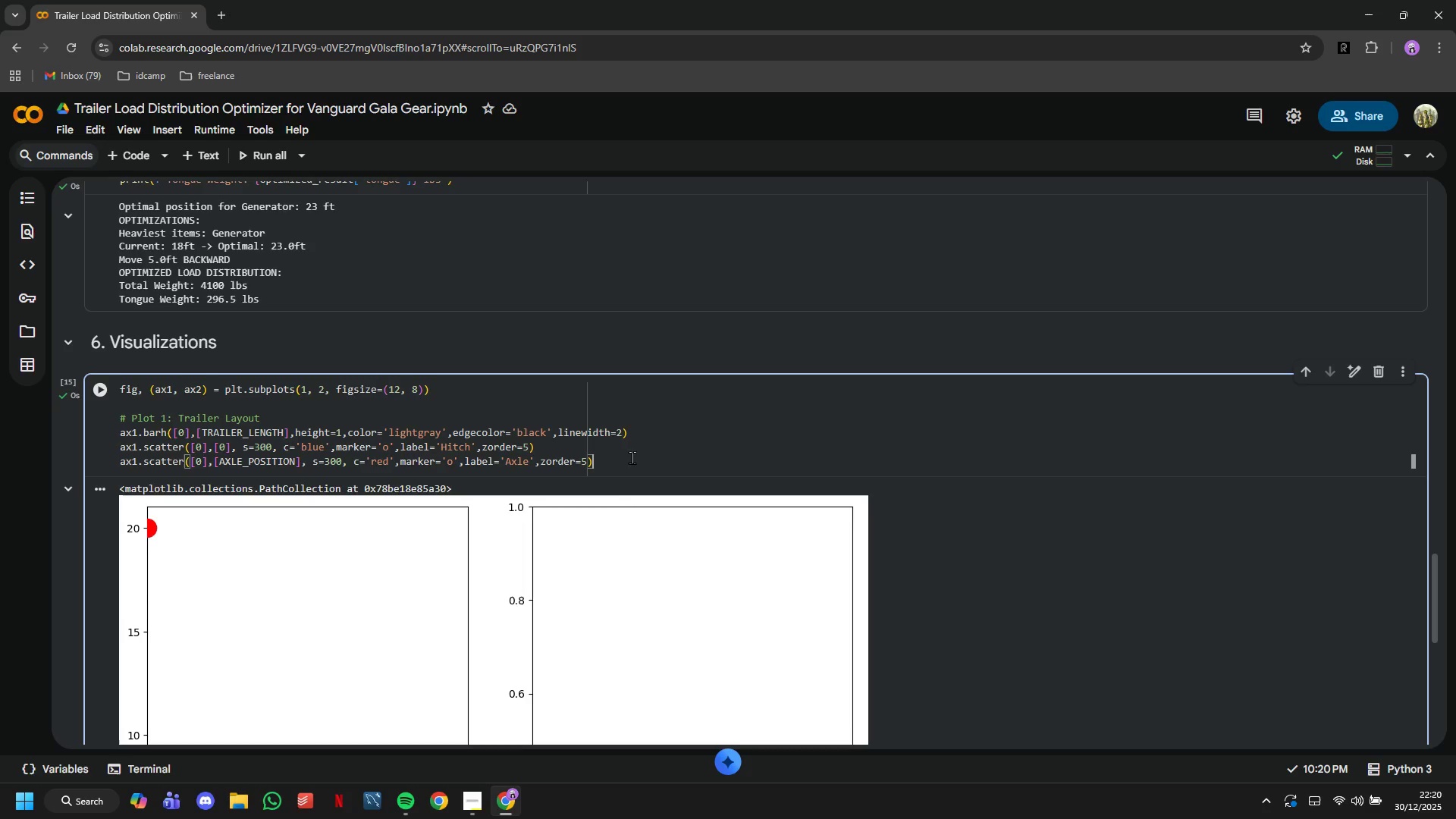 
key(Enter)
 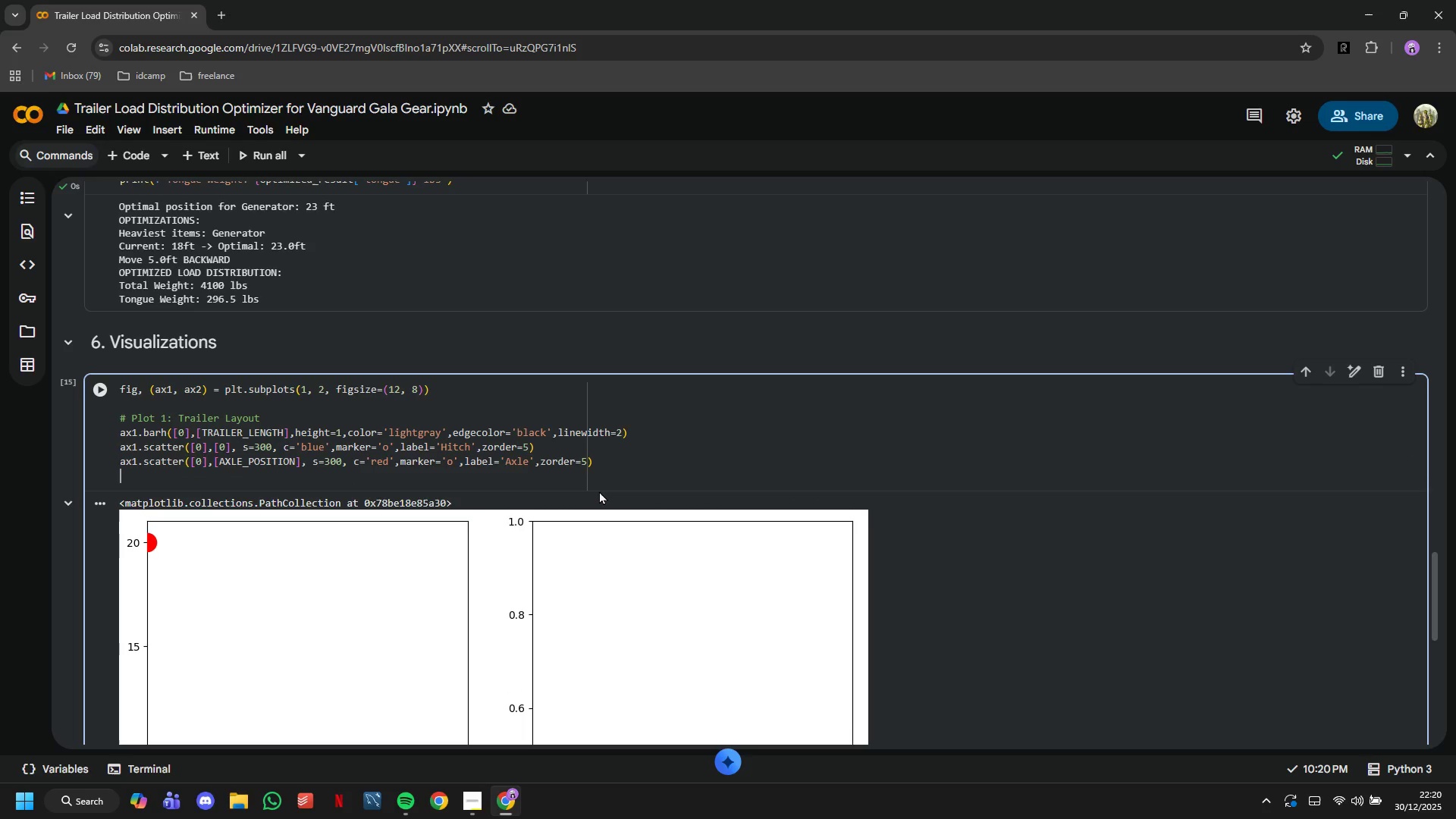 
key(Enter)
 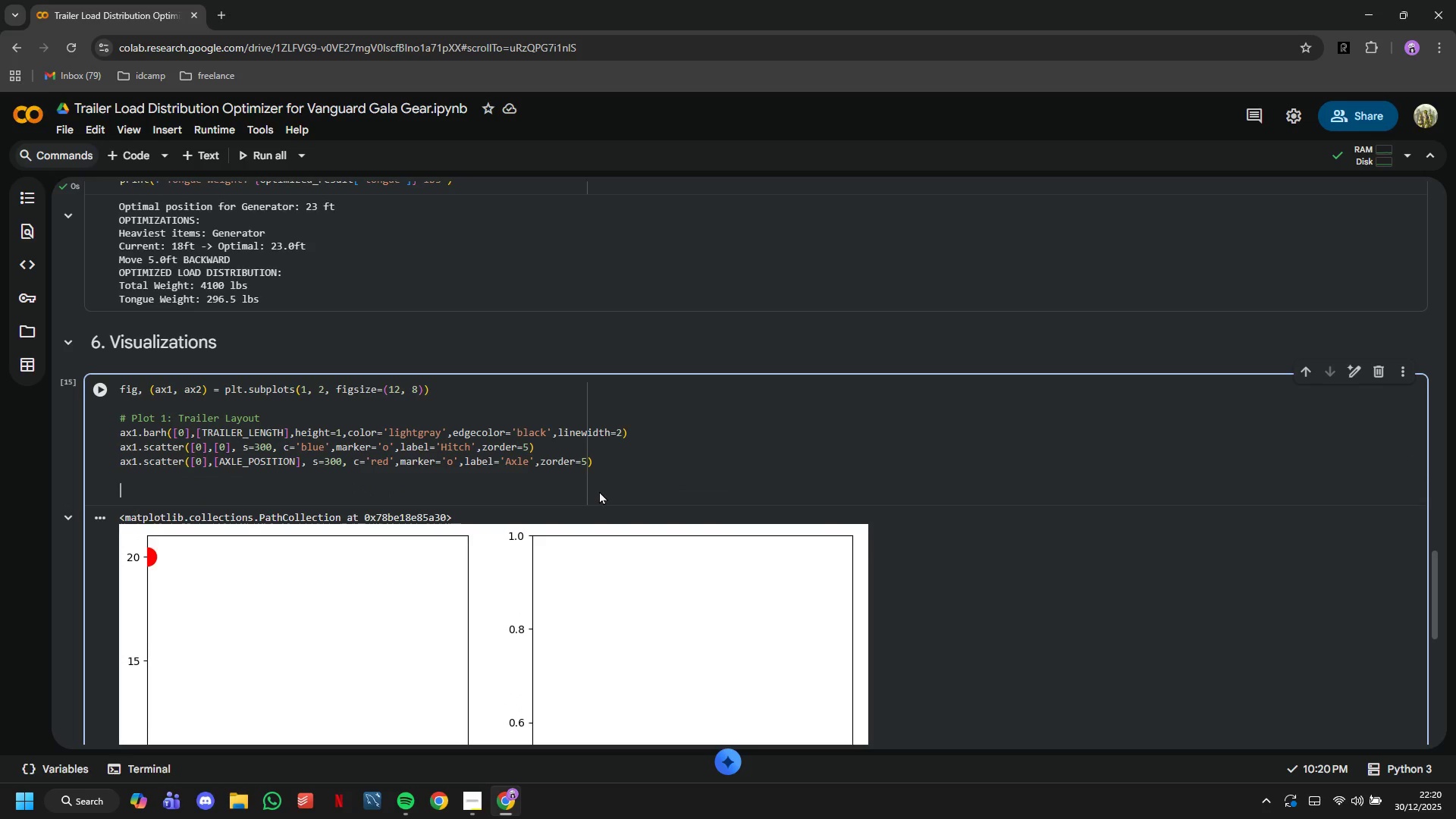 
type(# Equipment positions)
 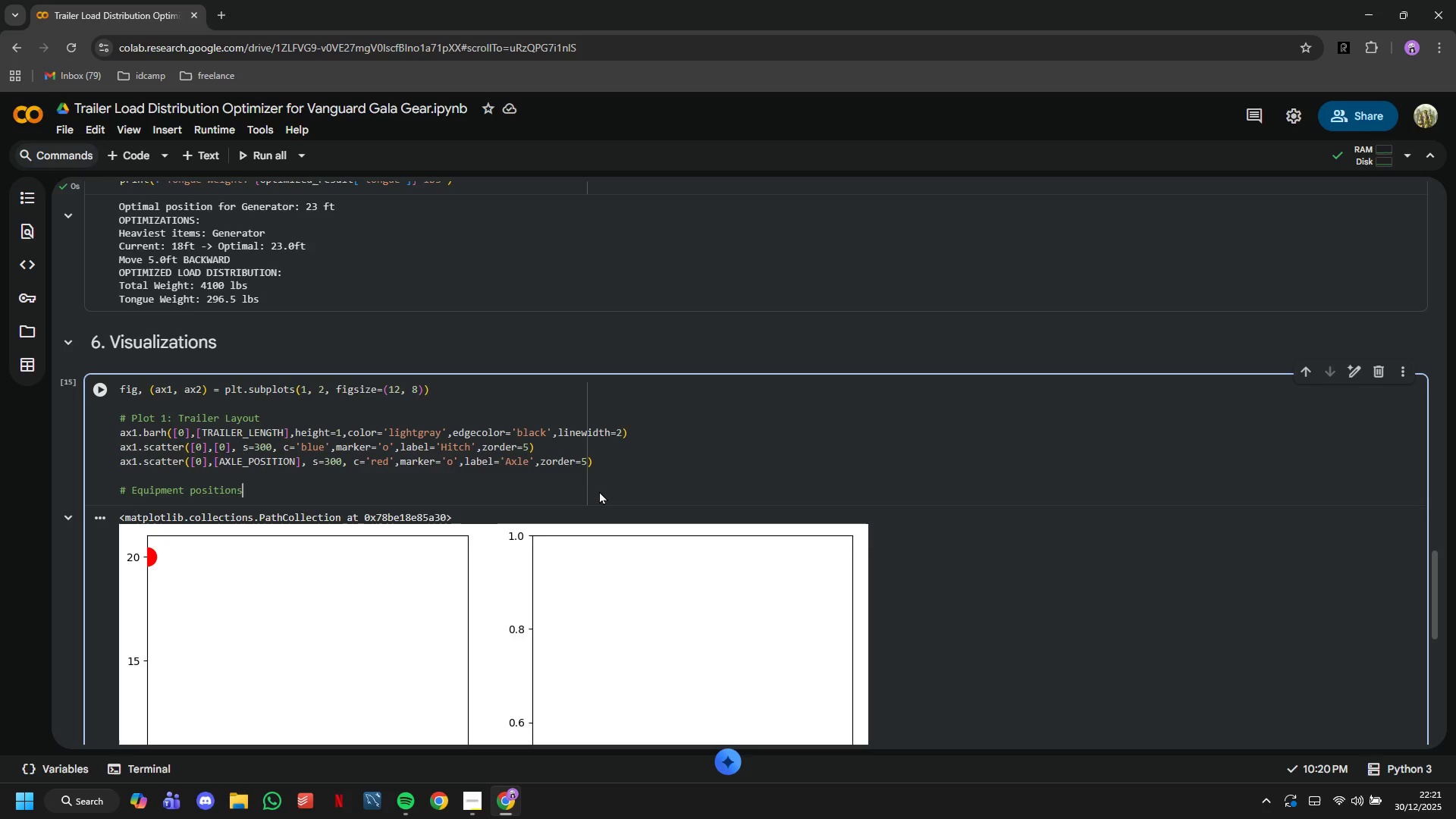 
key(Enter)
 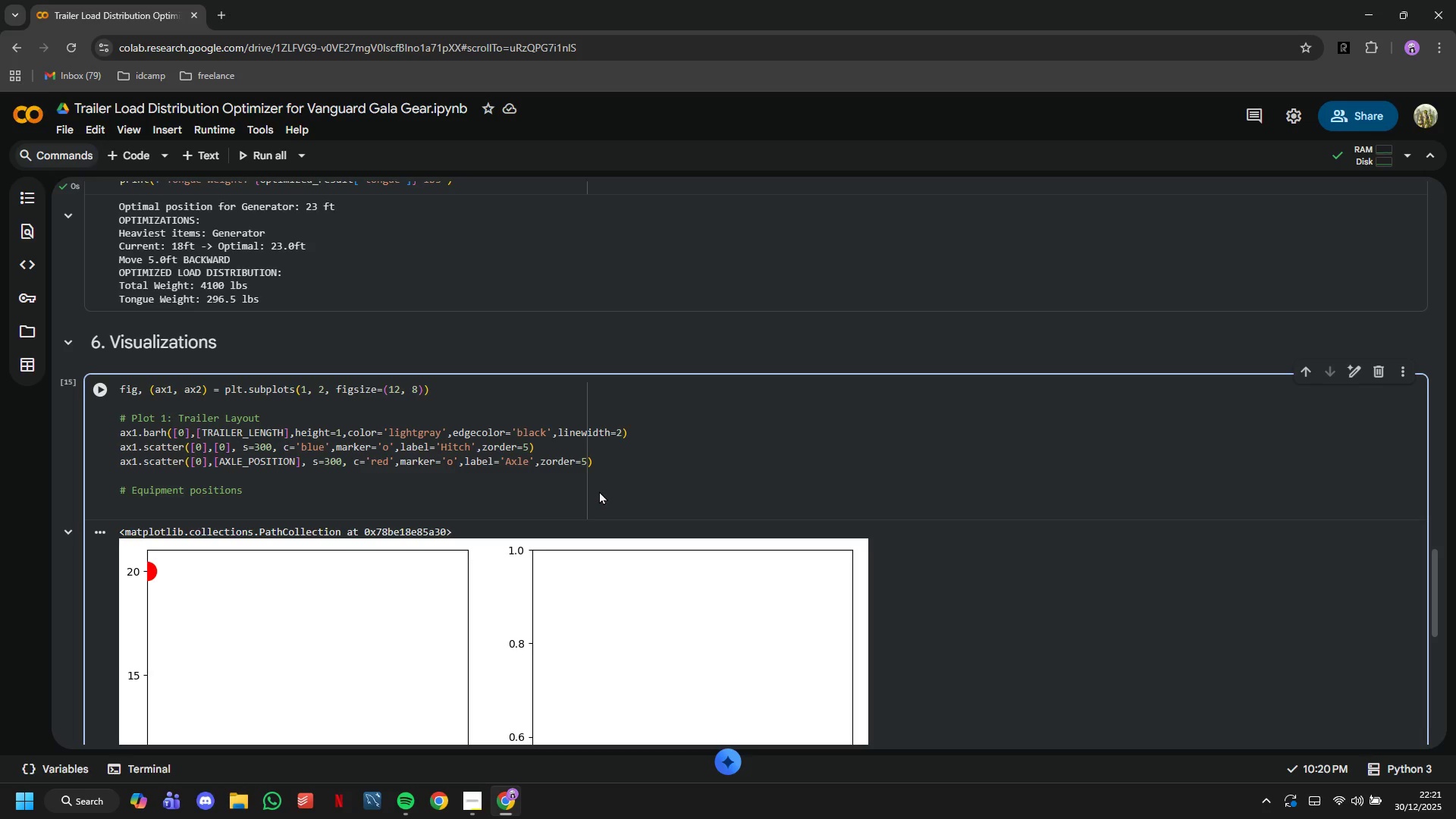 
wait(16.69)
 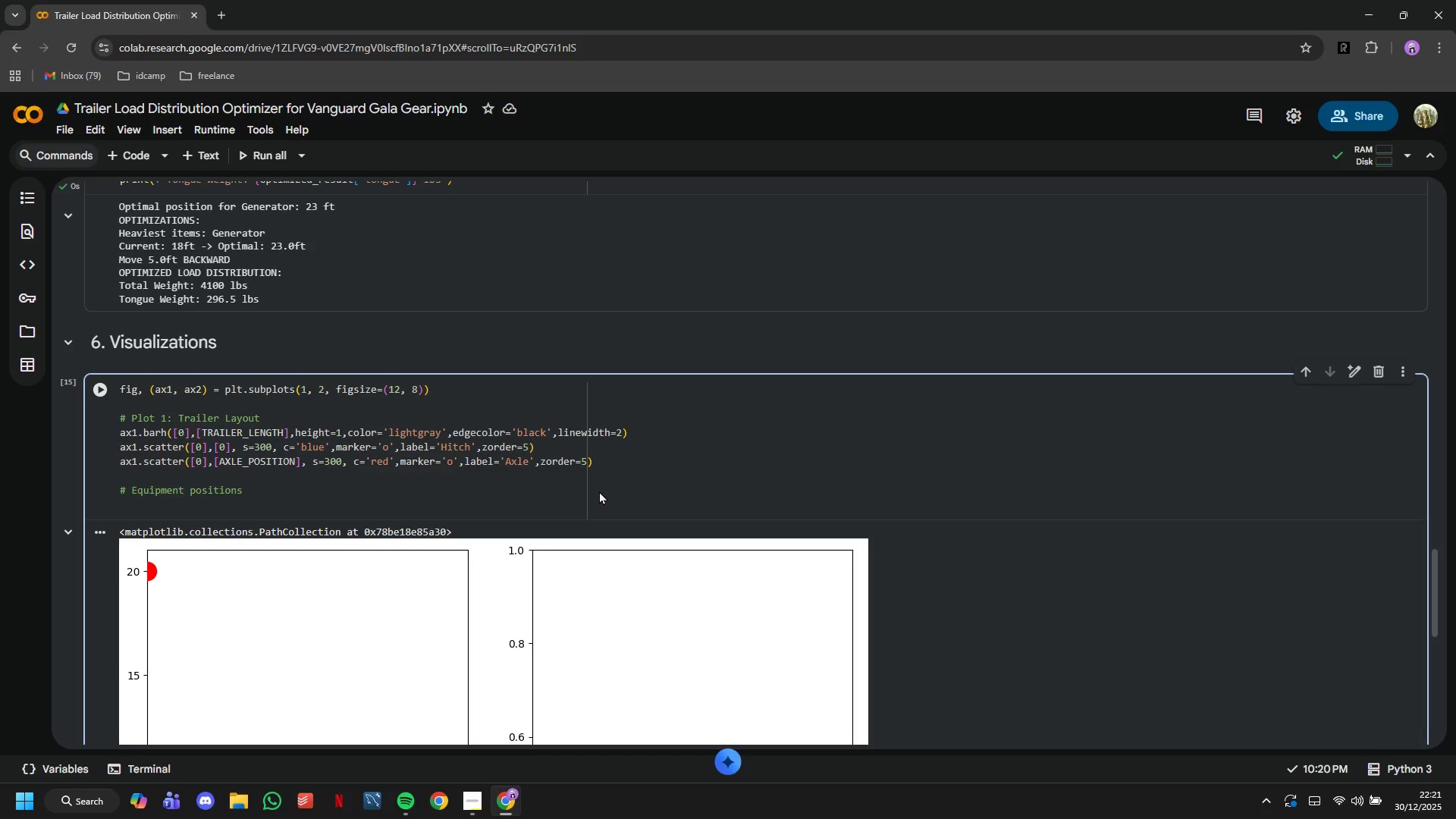 
type(for _, row in equipment.iterrows()
 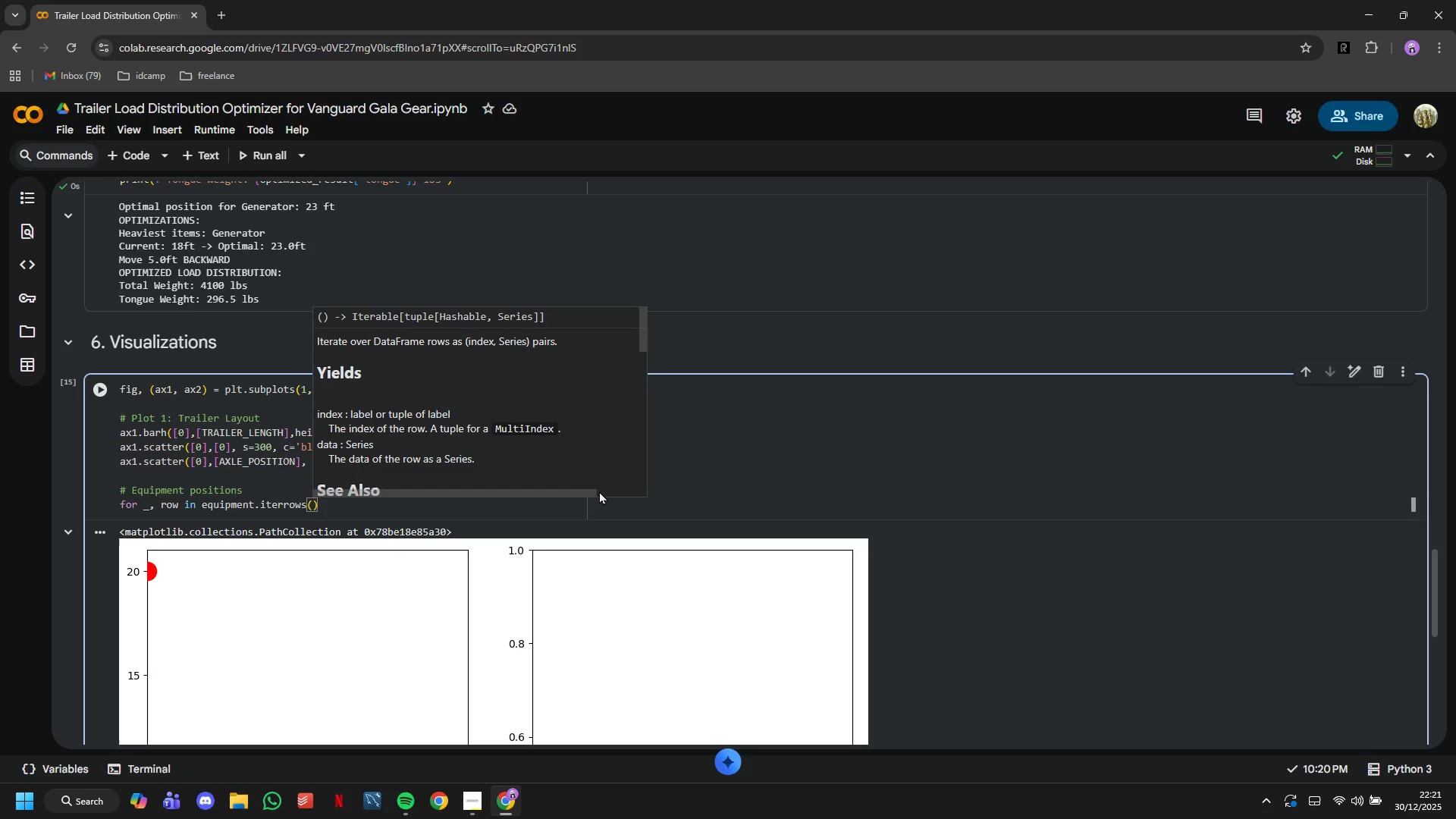 
key(ArrowRight)
 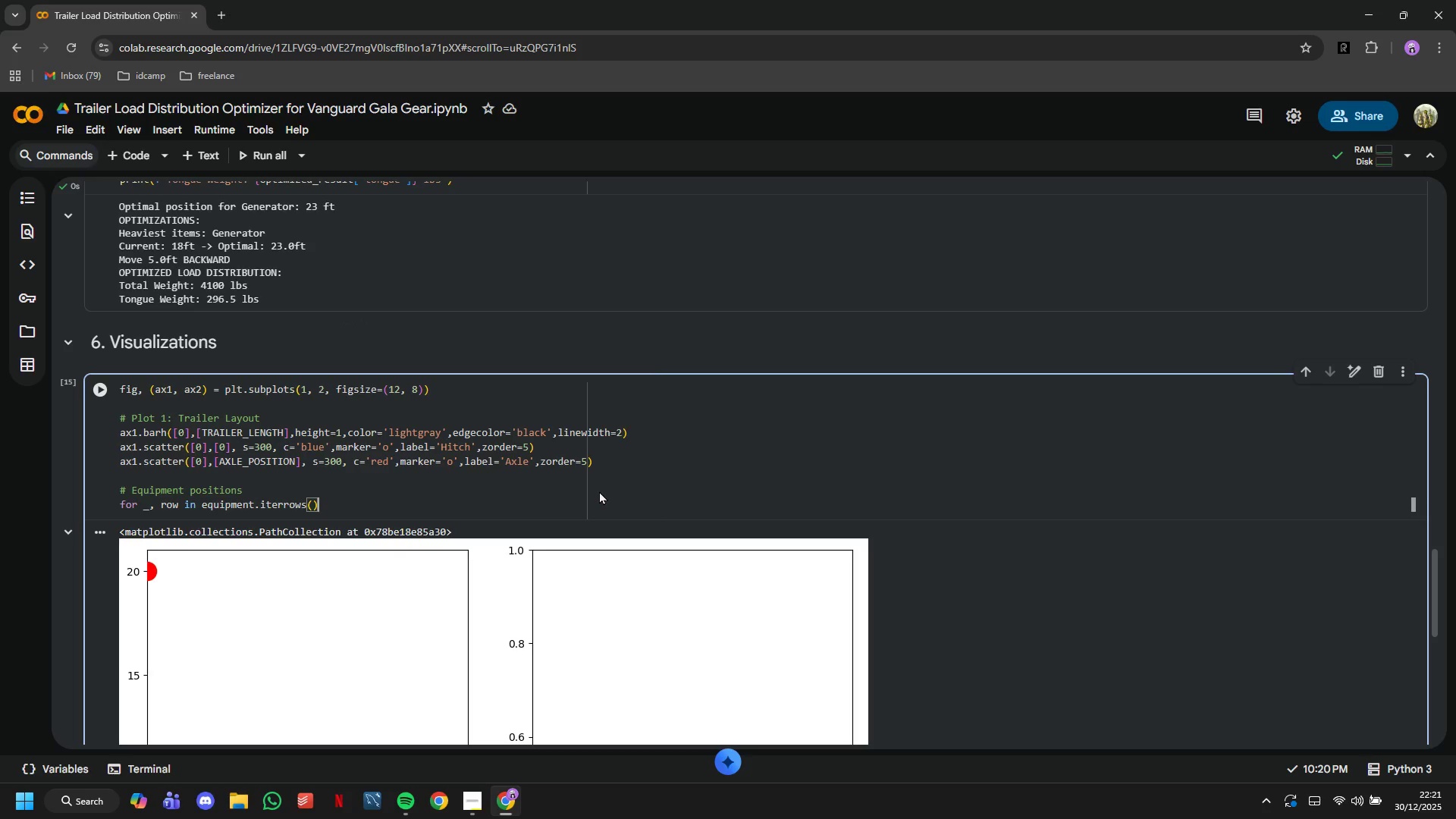 
key(Shift+Semicolon)
 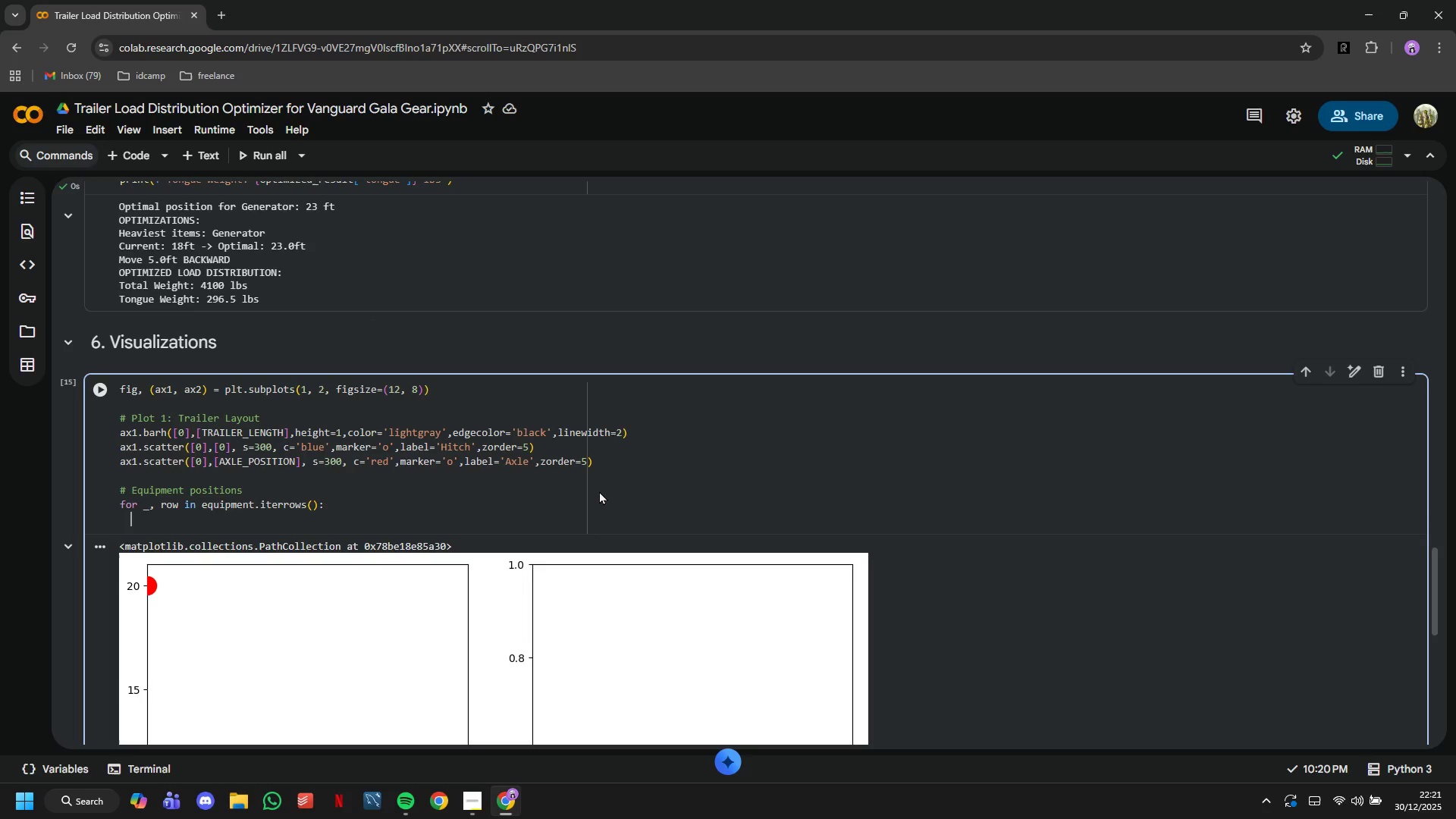 
key(Enter)
 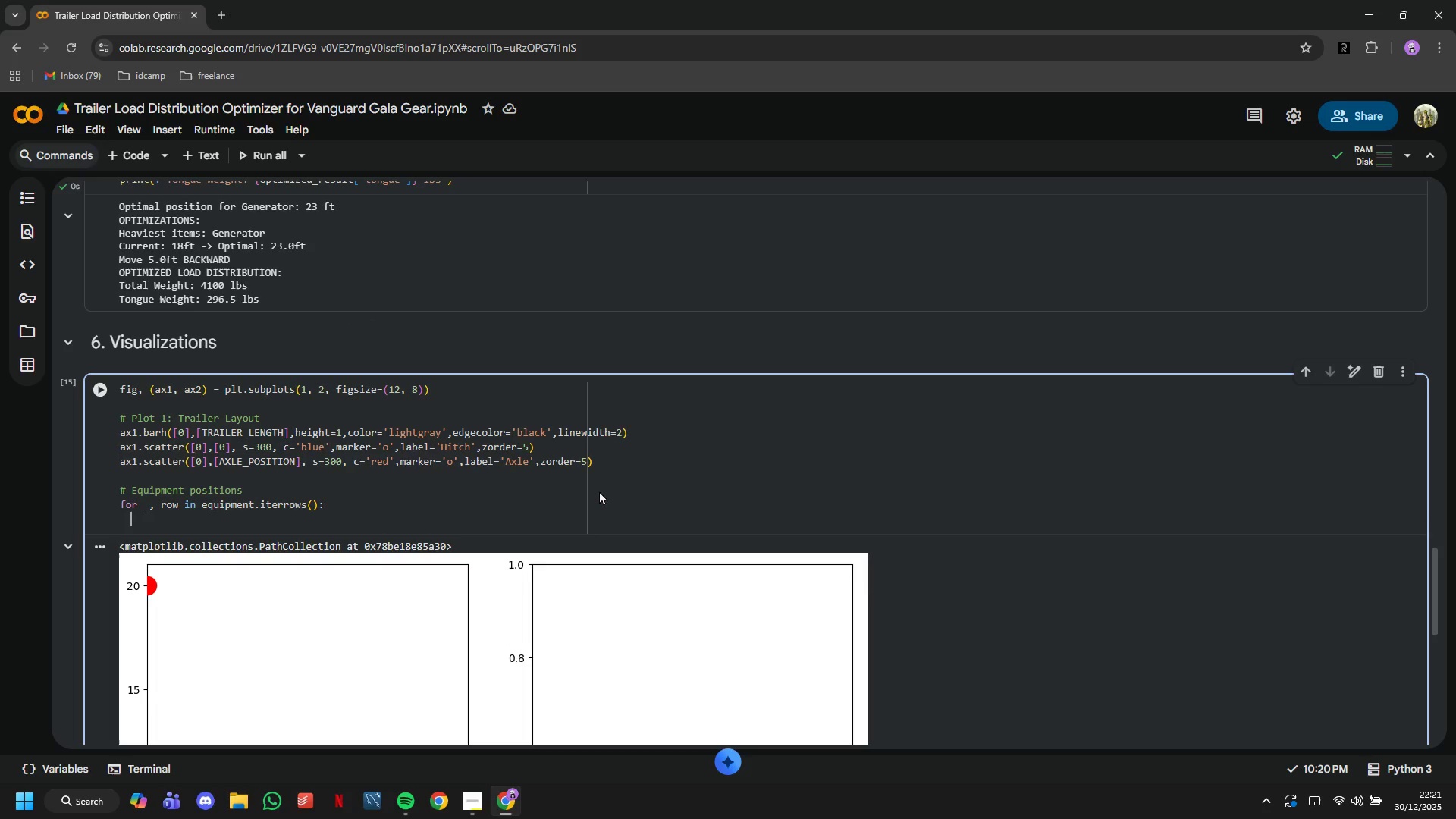 
wait(5.22)
 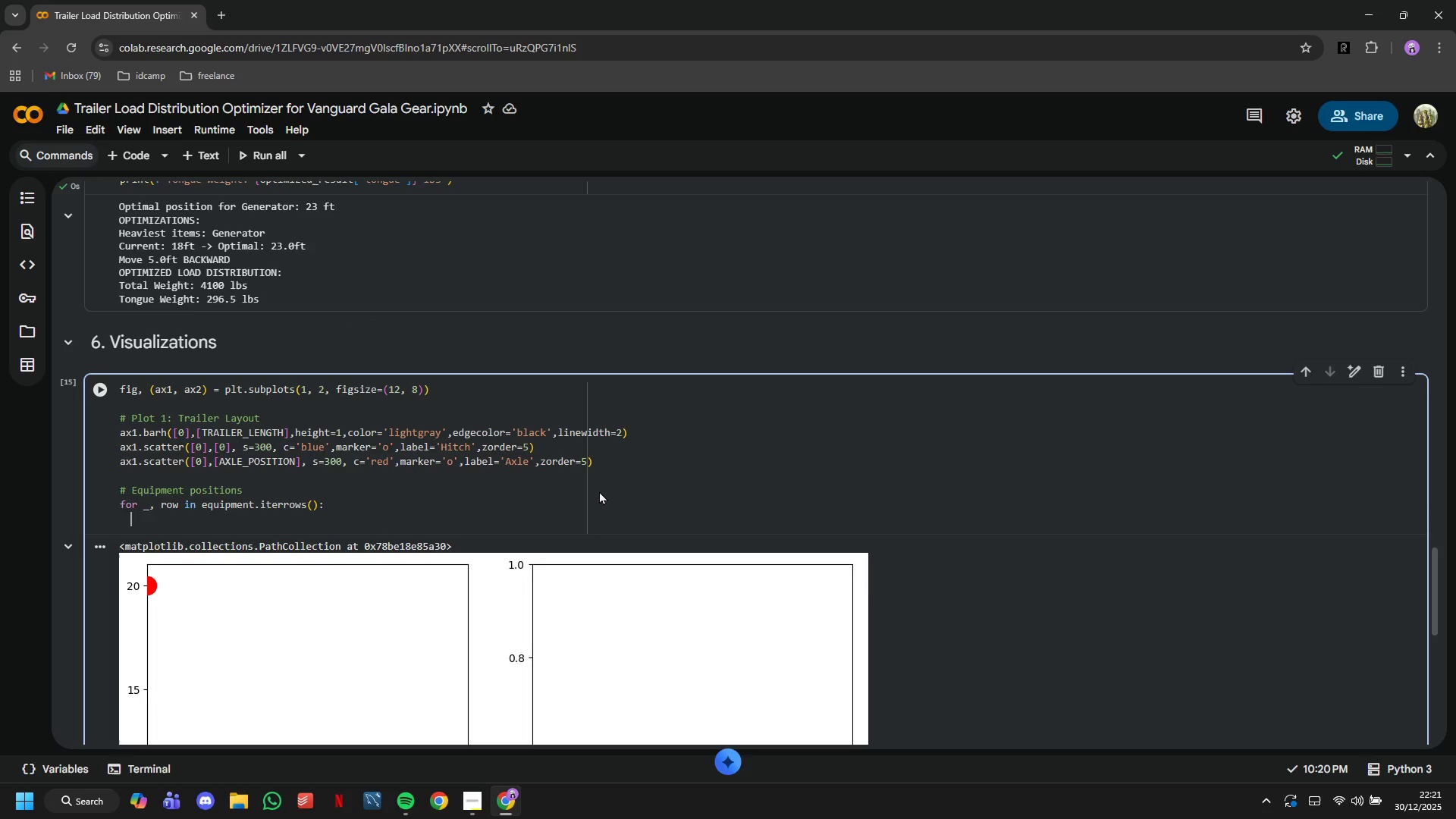 
type(size = row['Weight)
 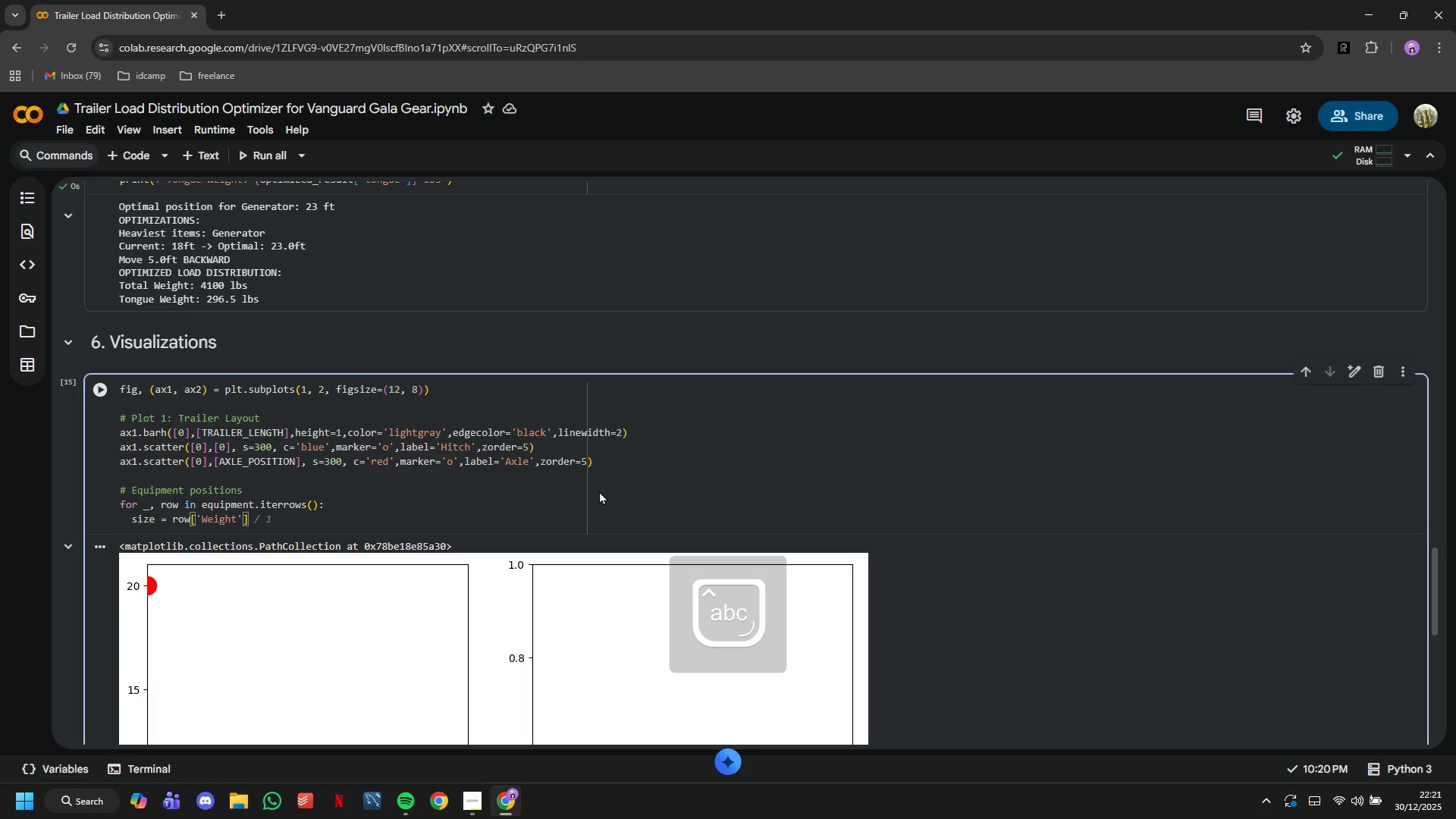 
key(ArrowRight)
 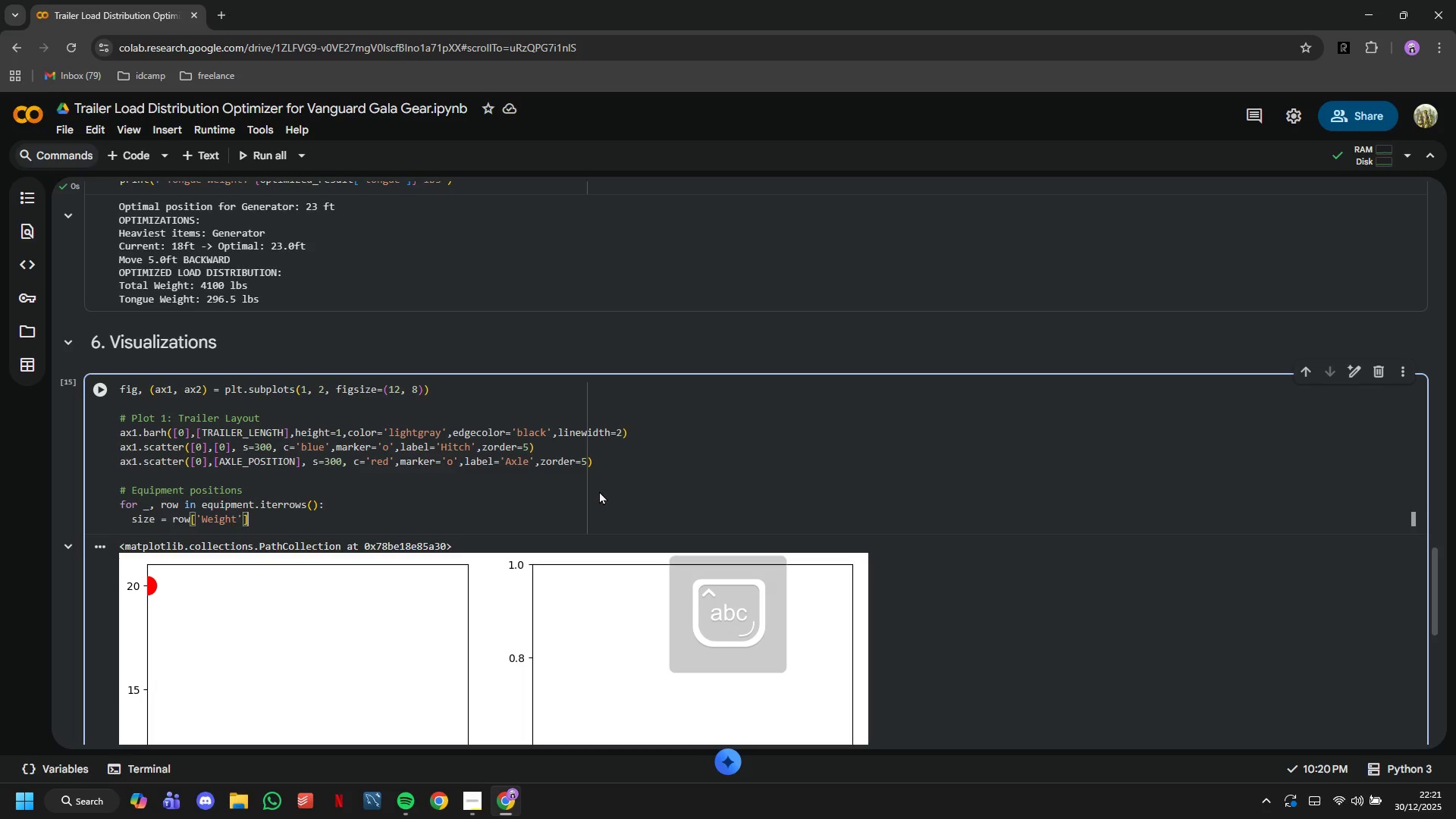 
key(ArrowRight)
 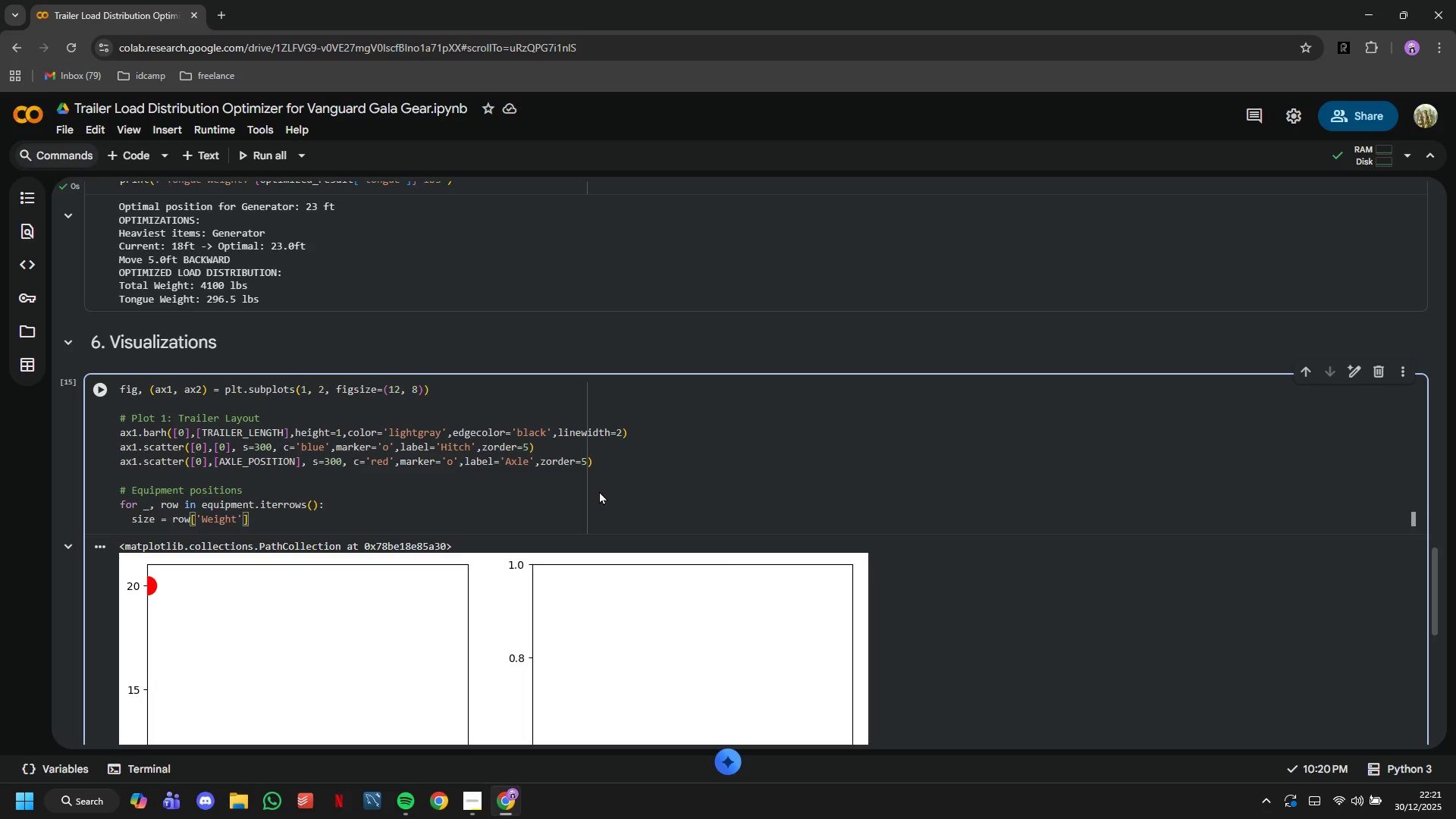 
type( / 10)
 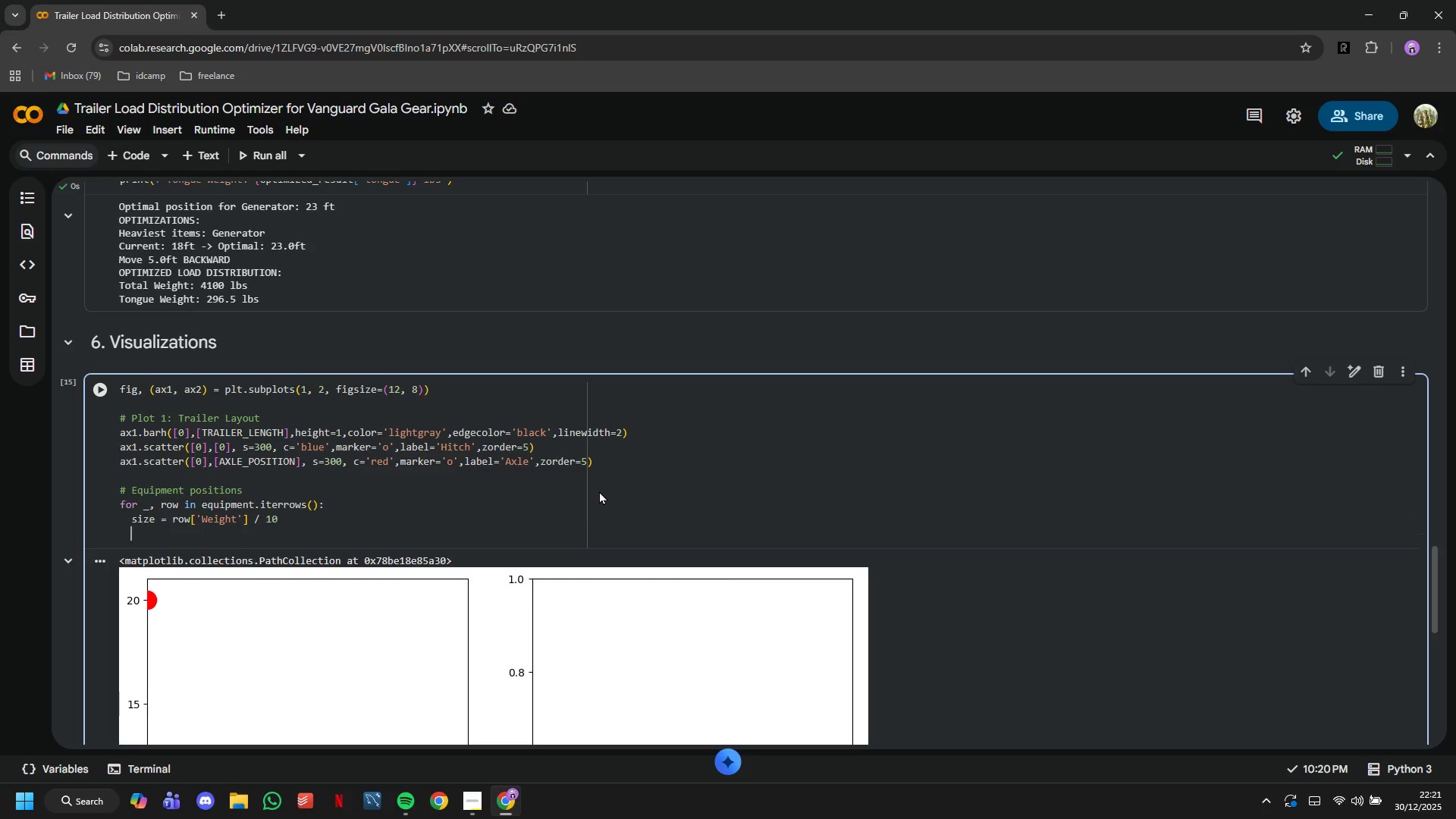 
key(Enter)
 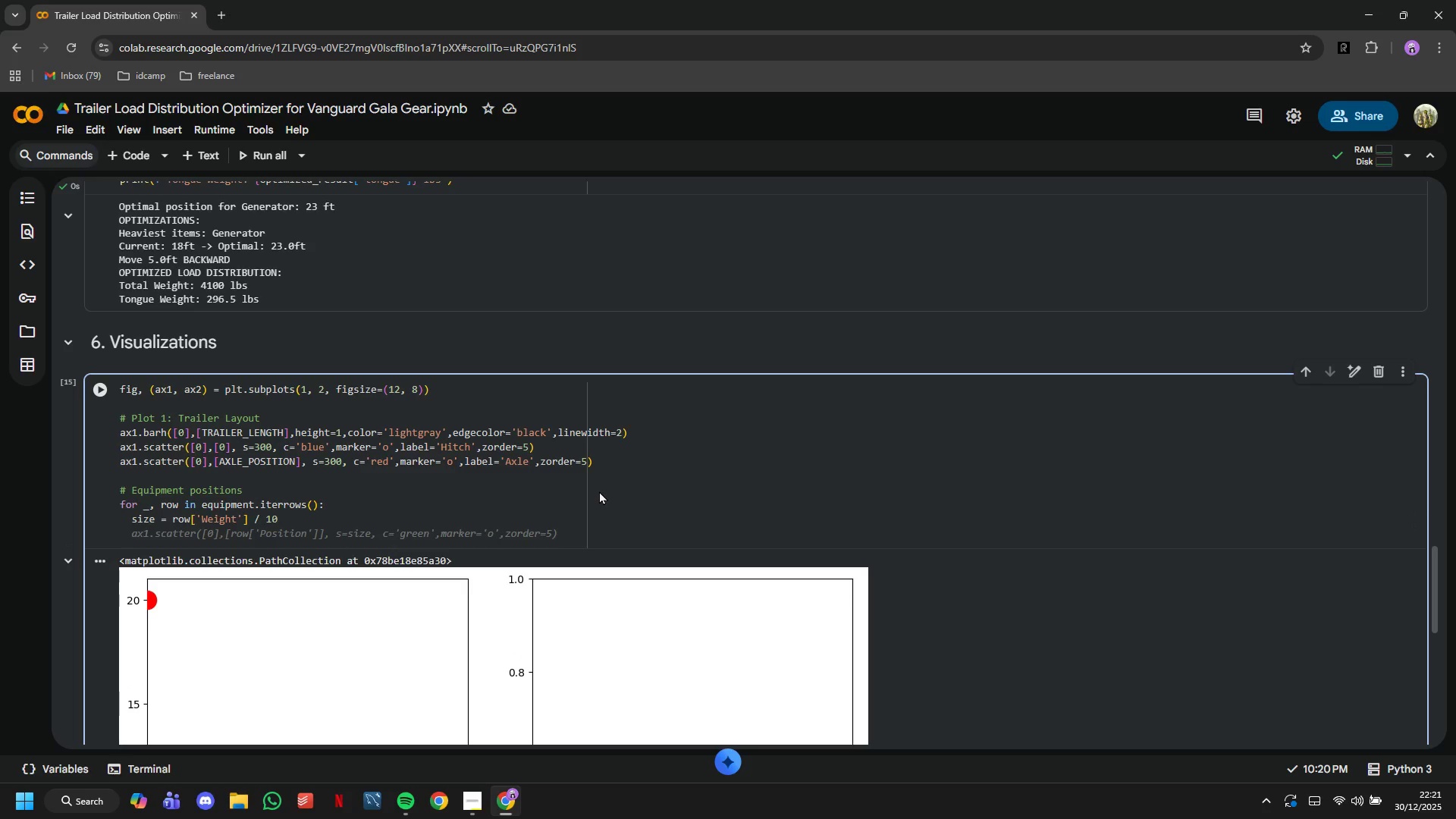 
type(color = 'darkred)
 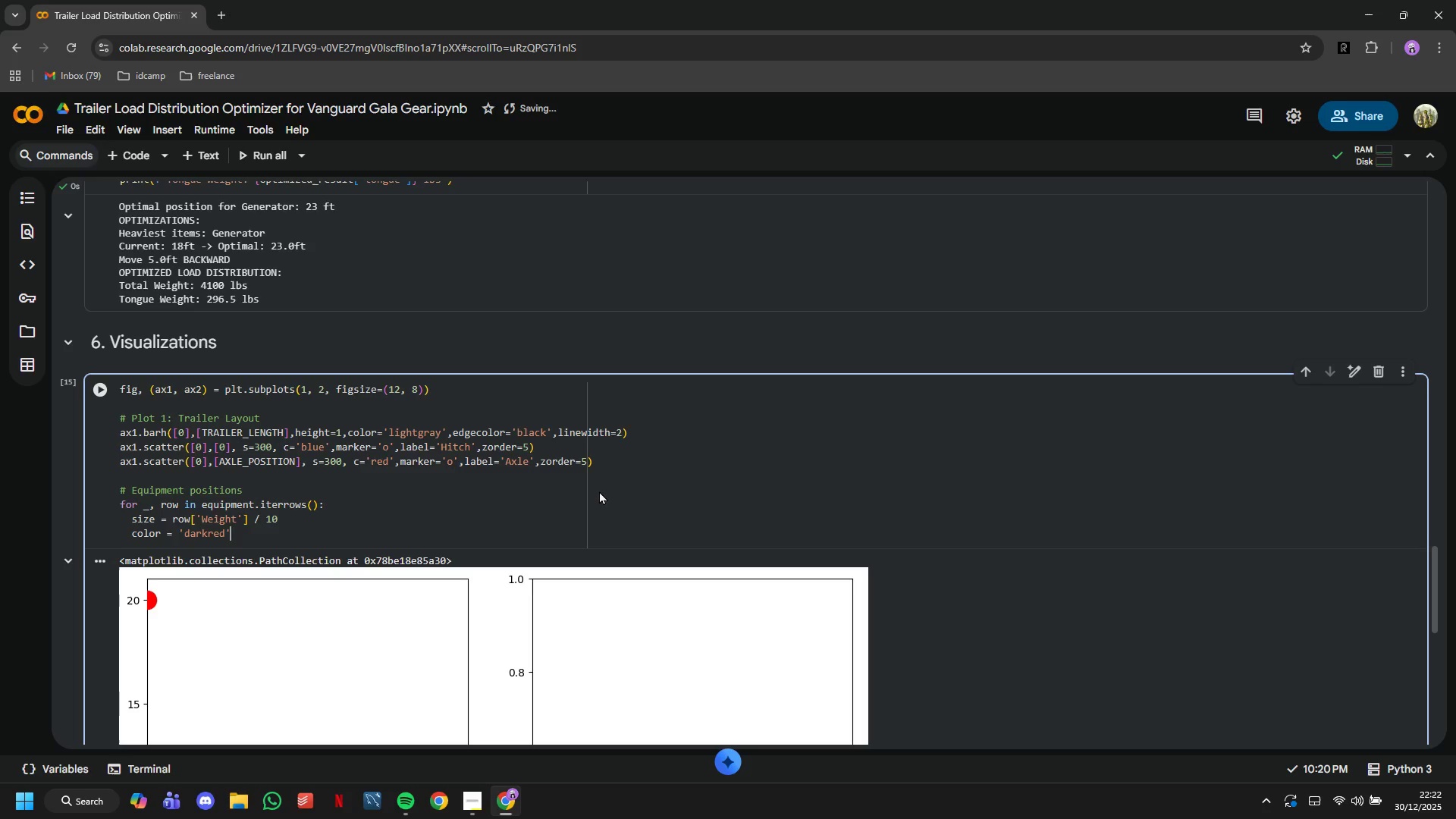 
key(ArrowRight)
 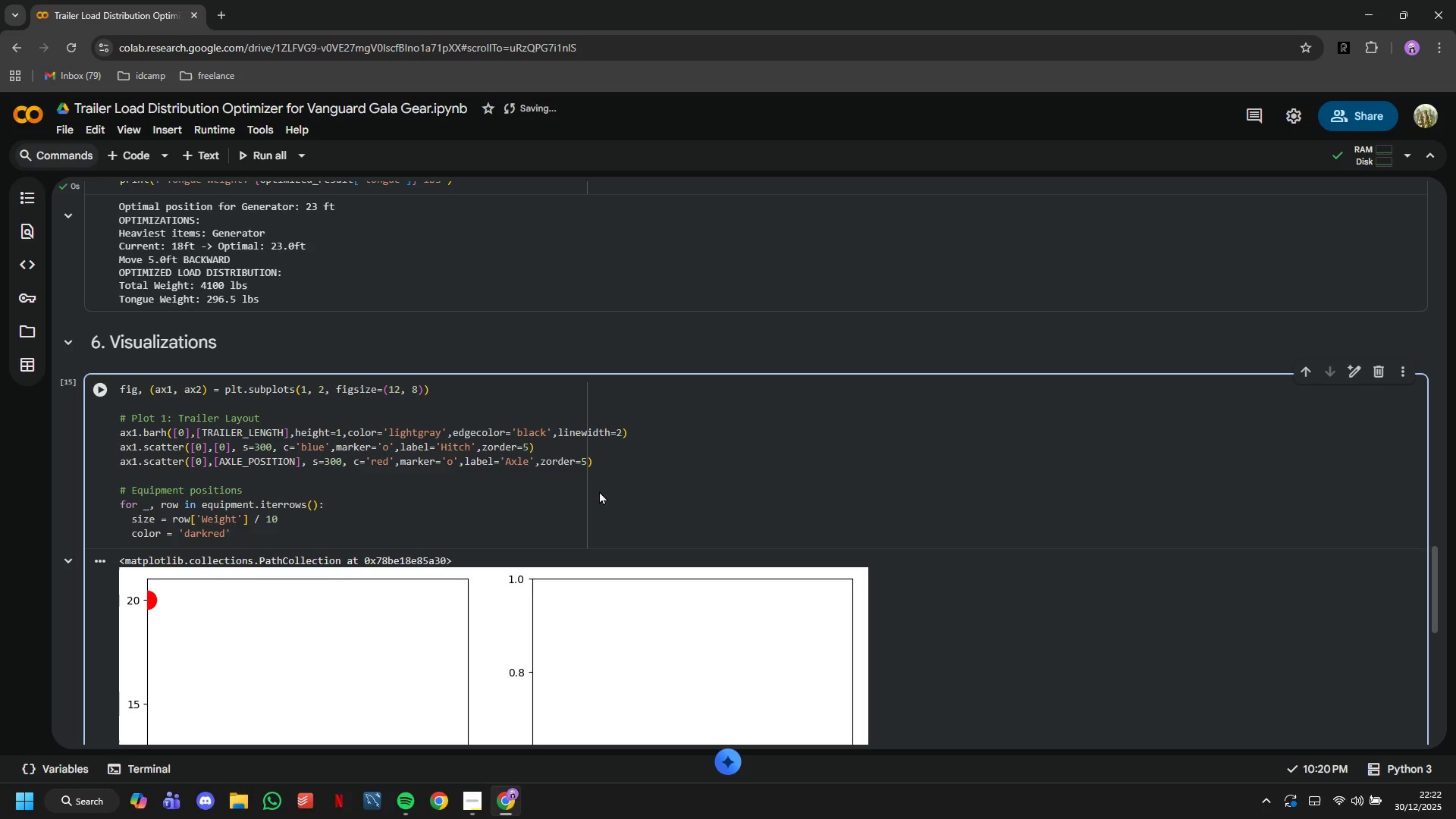 
type( if row['W)
key(Tab)
 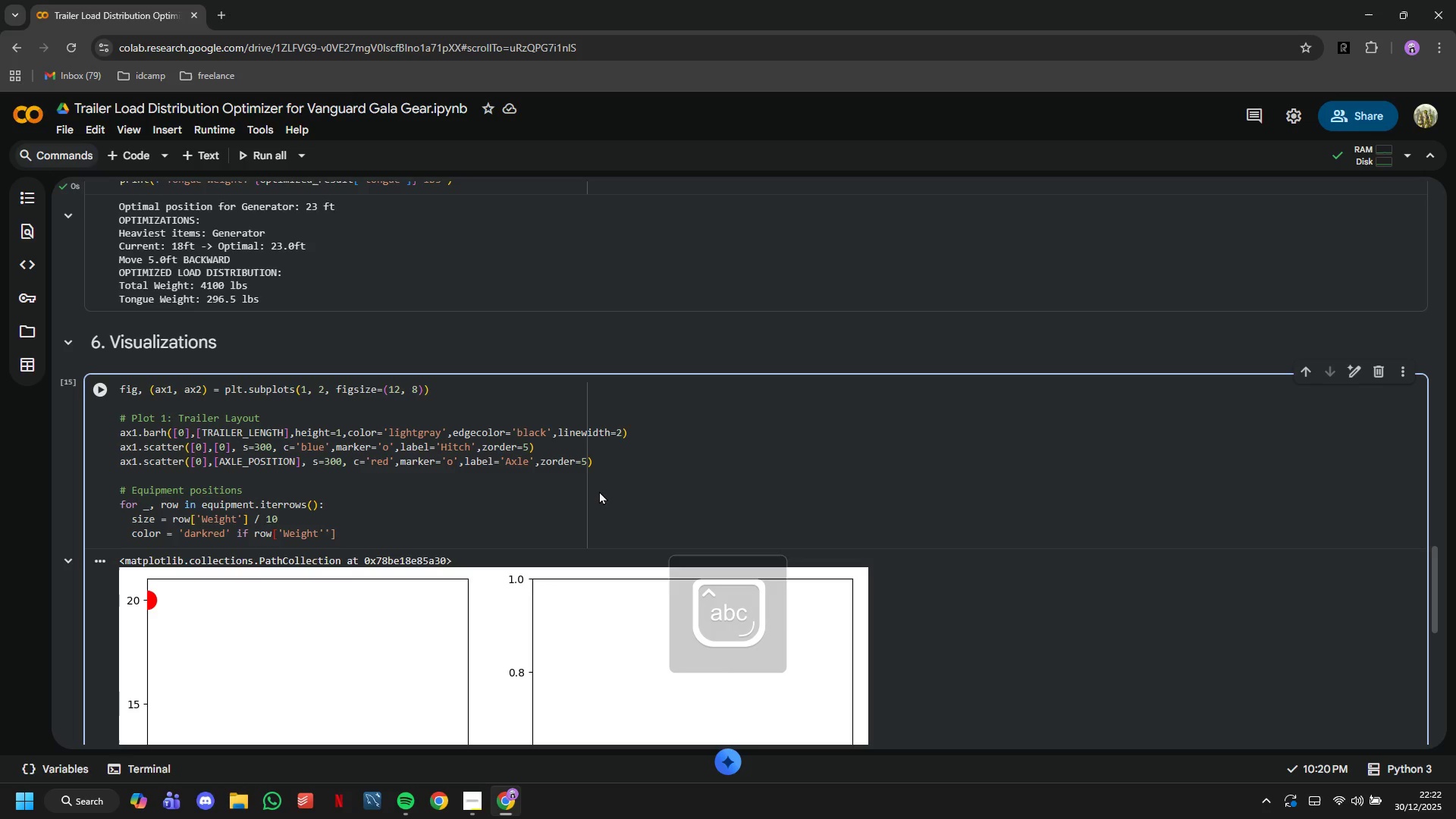 
key(ArrowRight)
 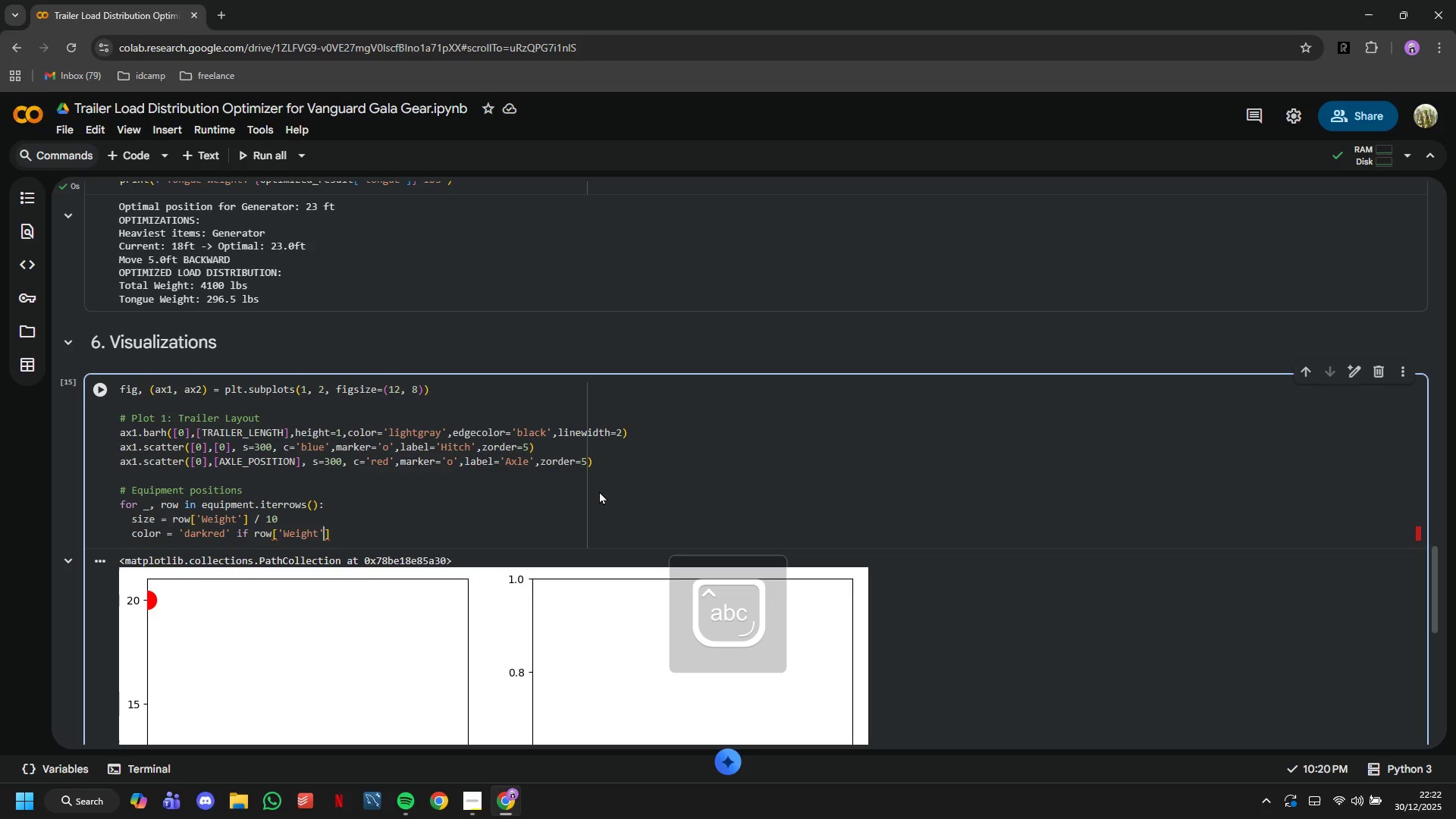 
key(Backspace)
 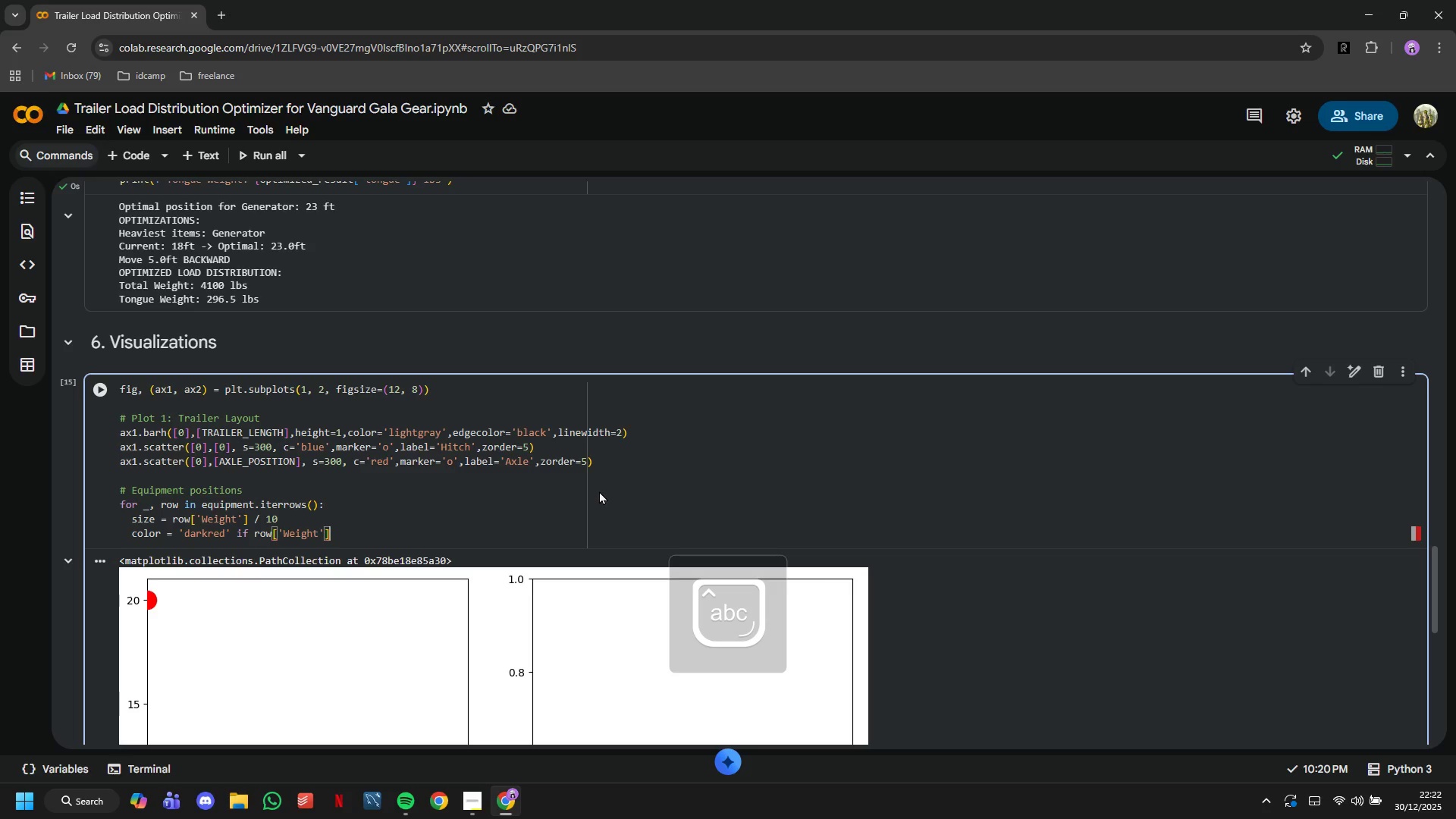 
key(ArrowRight)
 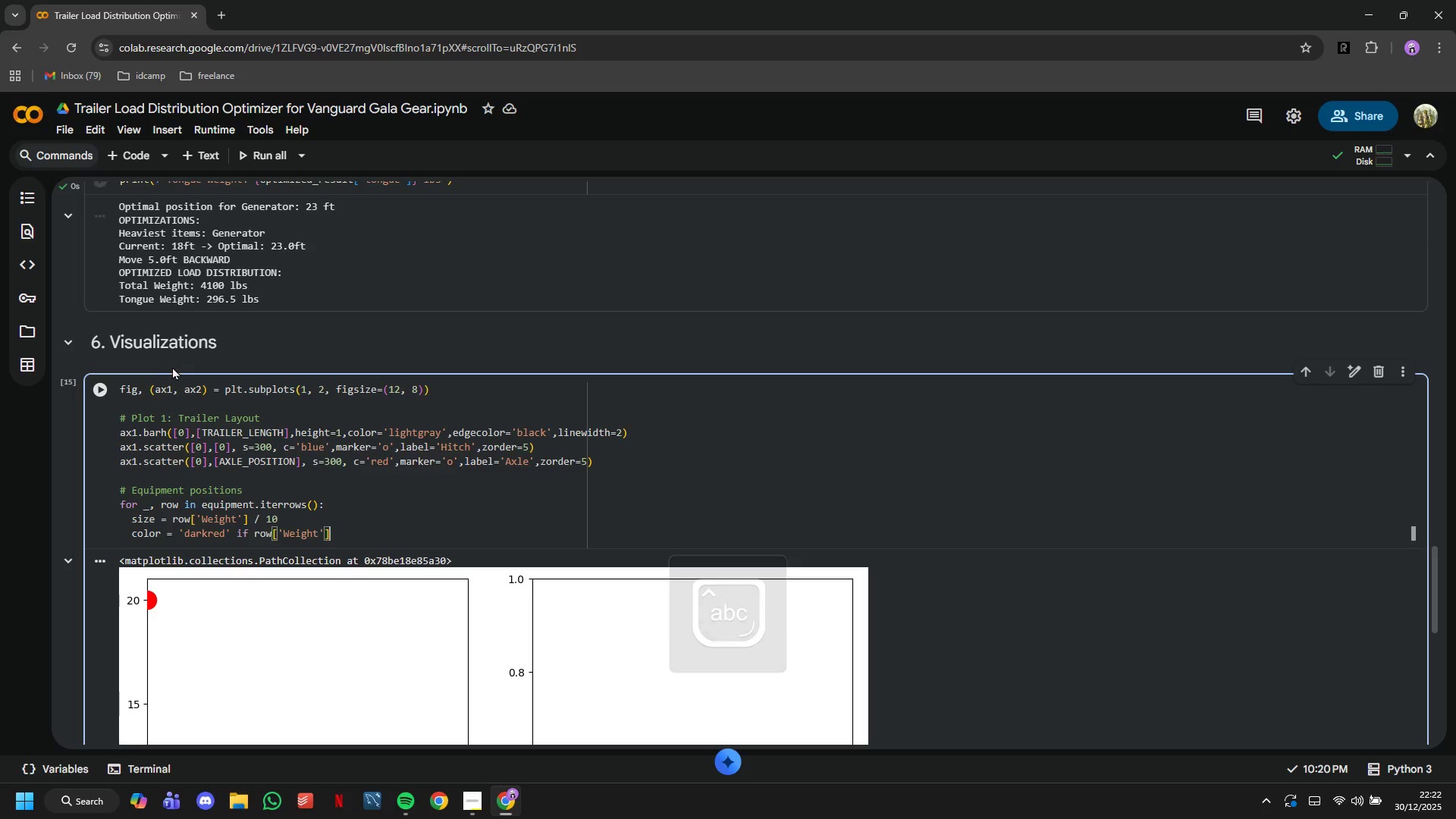 
left_click([98, 403])
 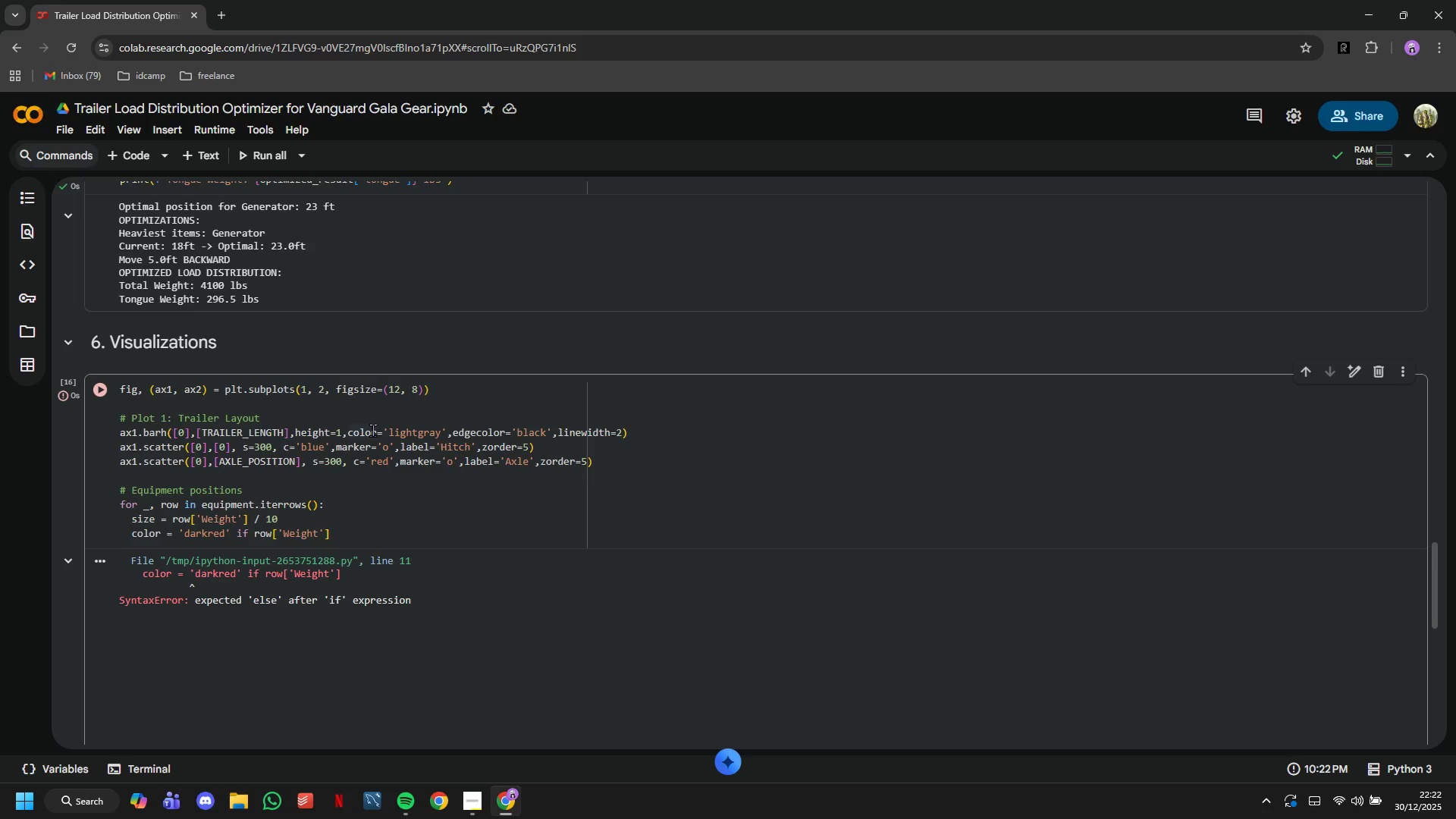 
scroll: coordinate [372, 430], scroll_direction: down, amount: 1.0
 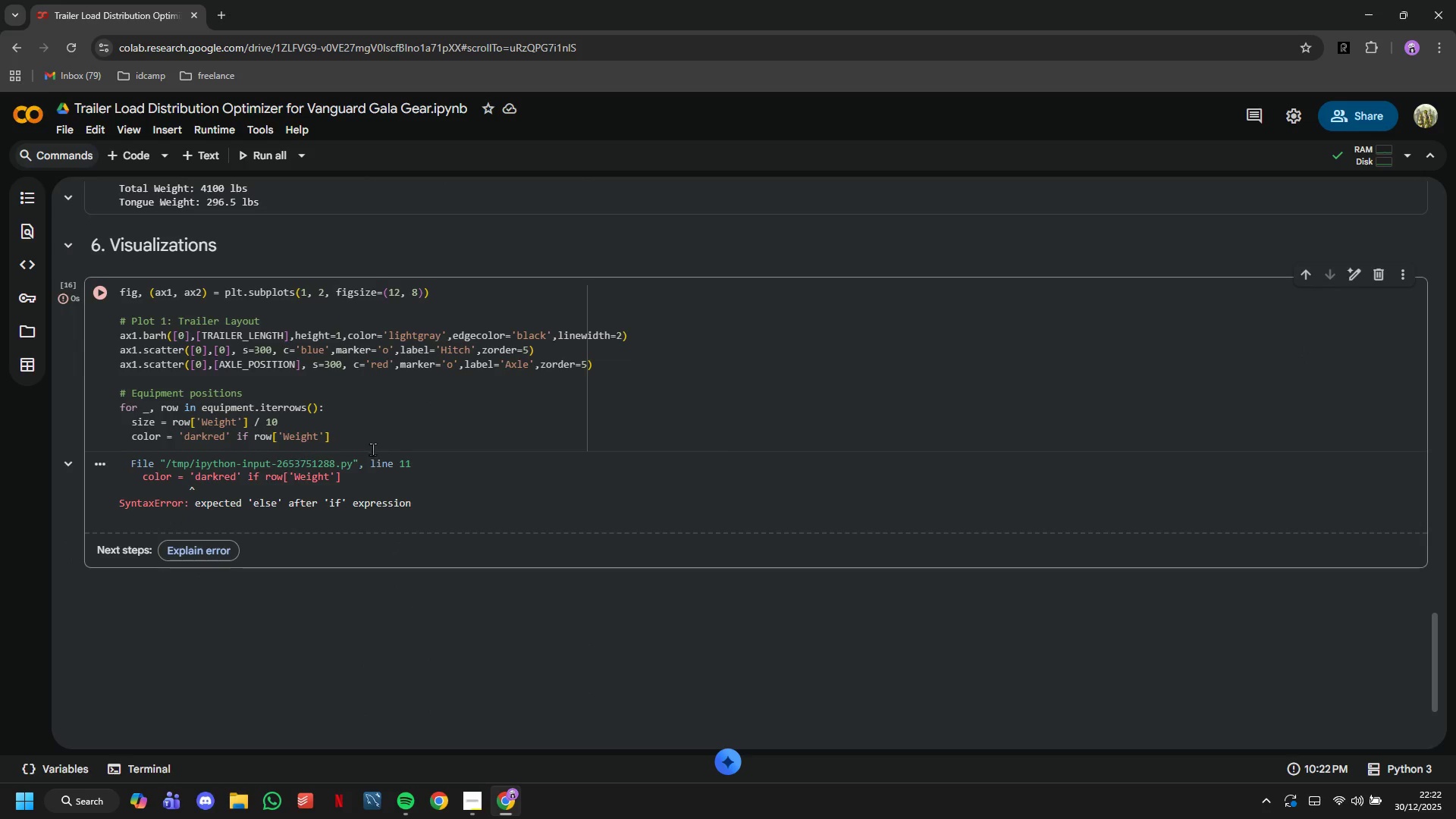 
left_click([372, 448])
 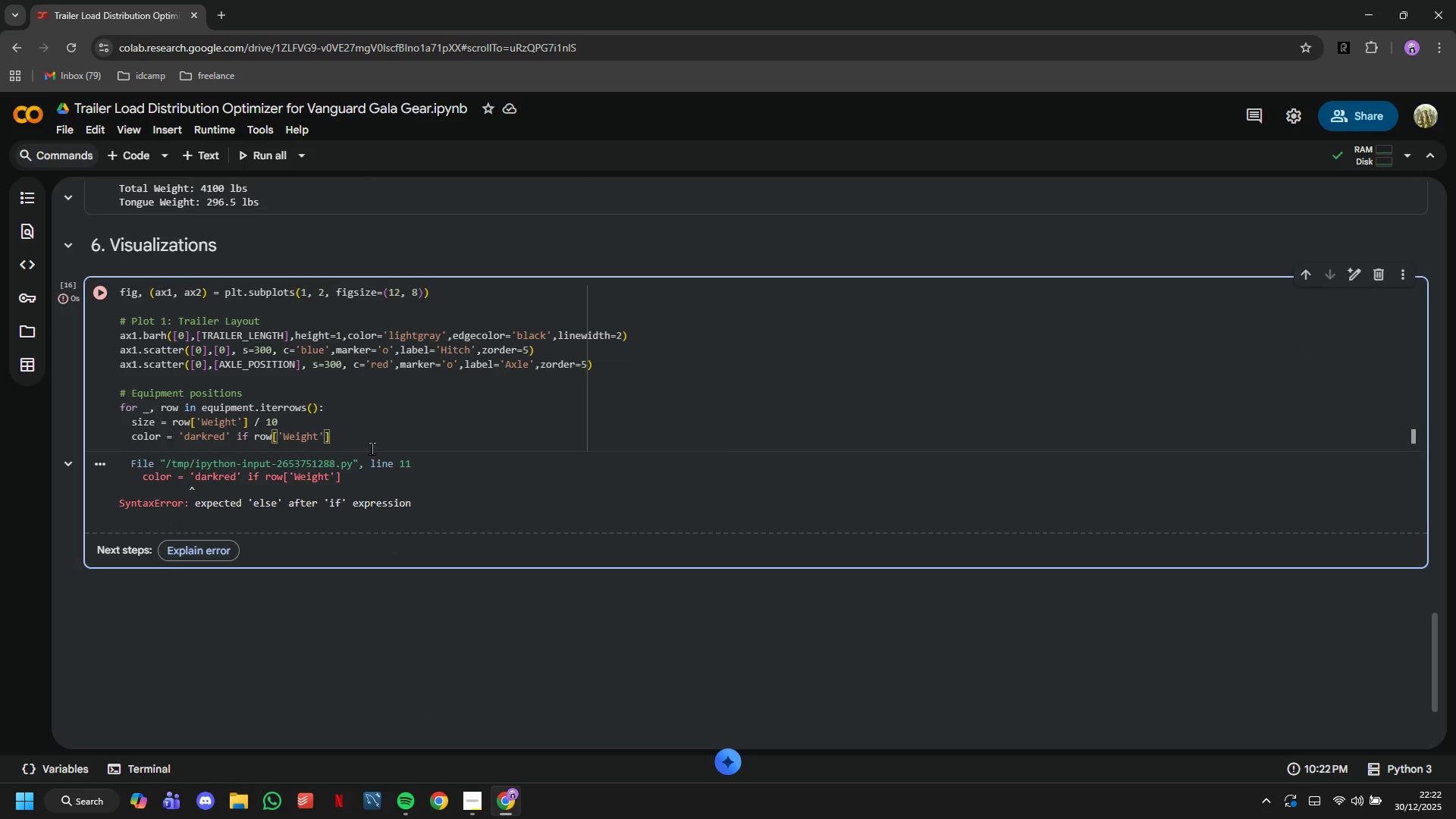 
type( > 100 )
key(Backspace)
type(0 else 'steelblue)
 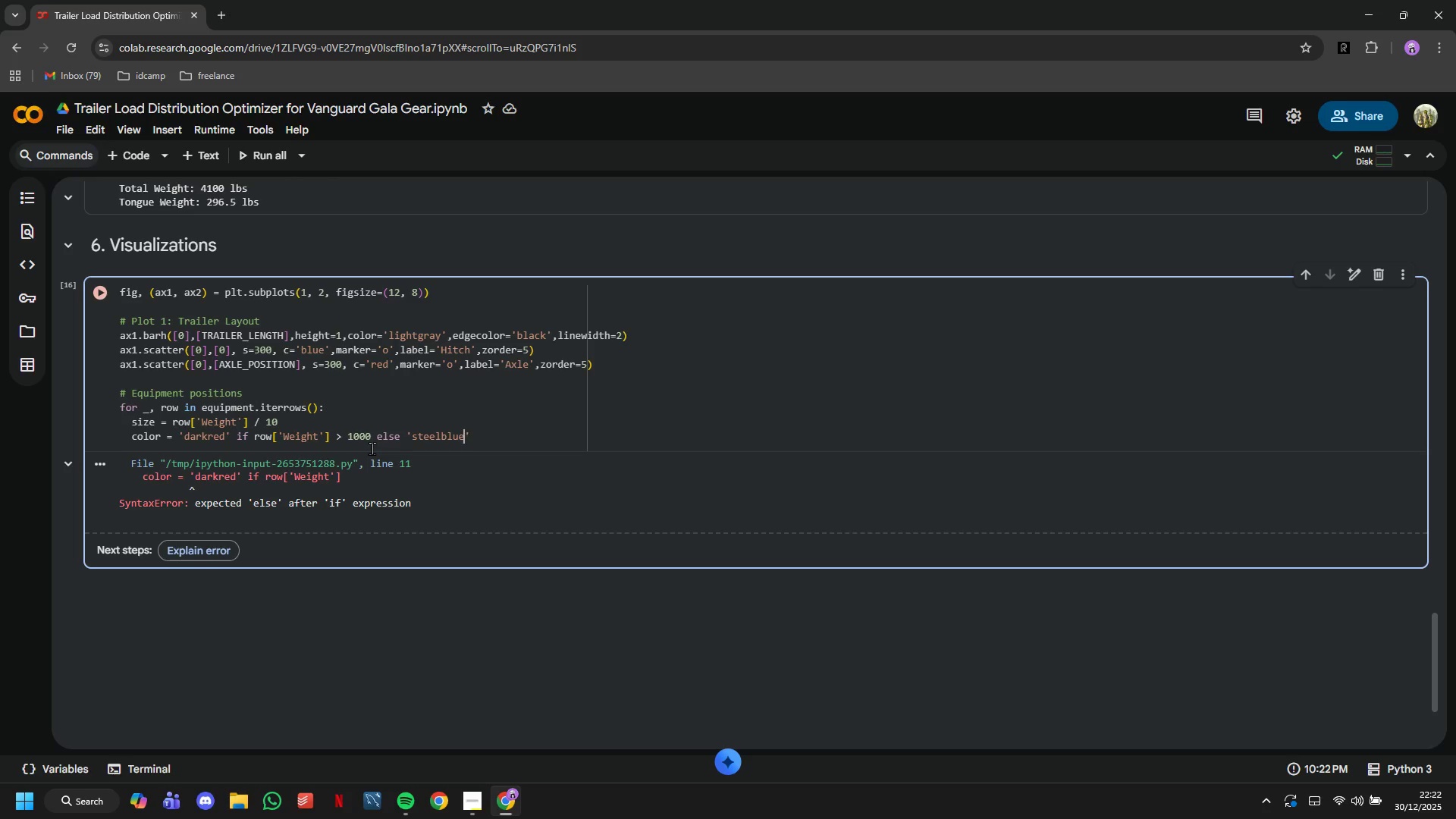 
key(ArrowRight)
 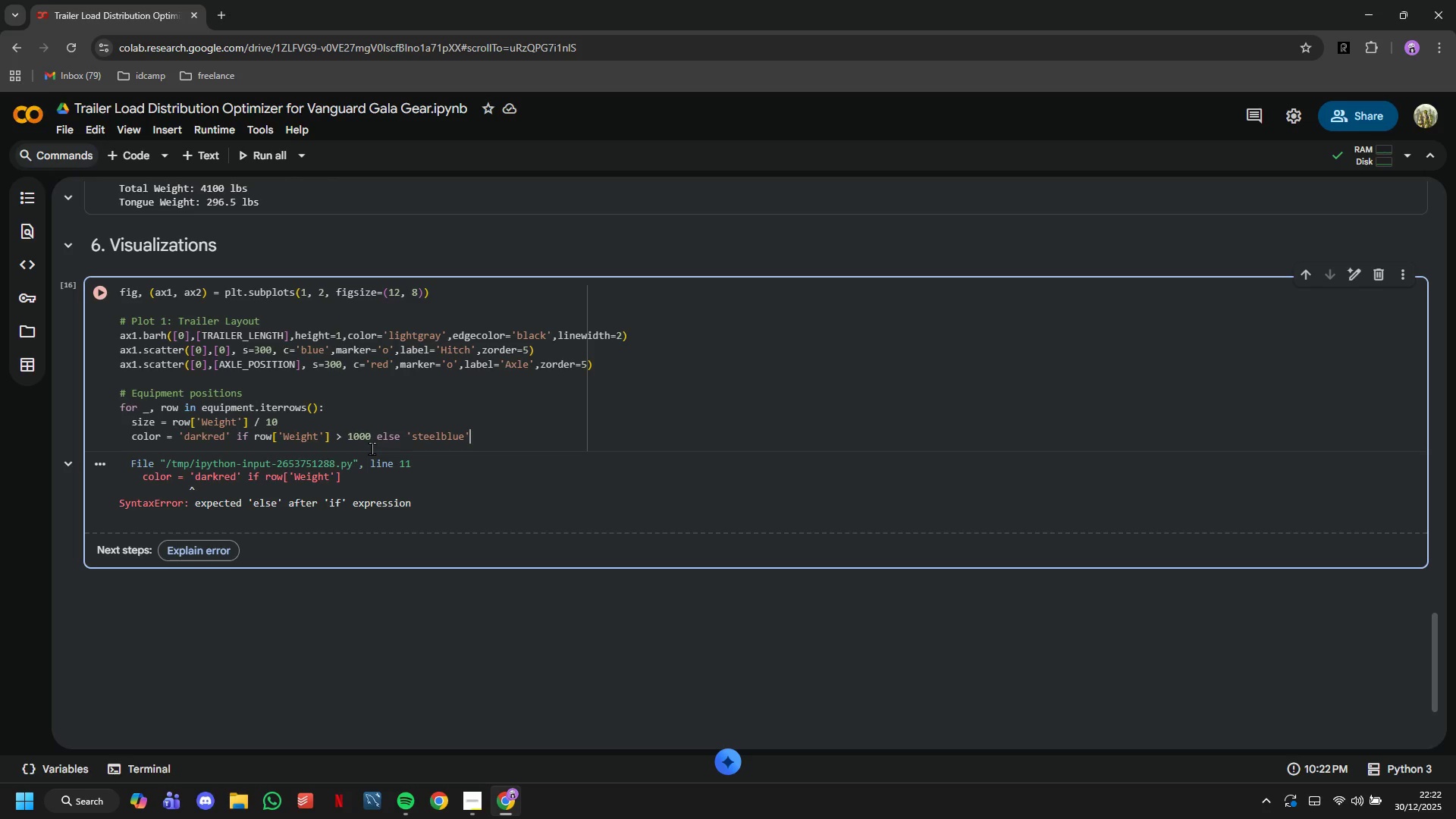 
key(Enter)
 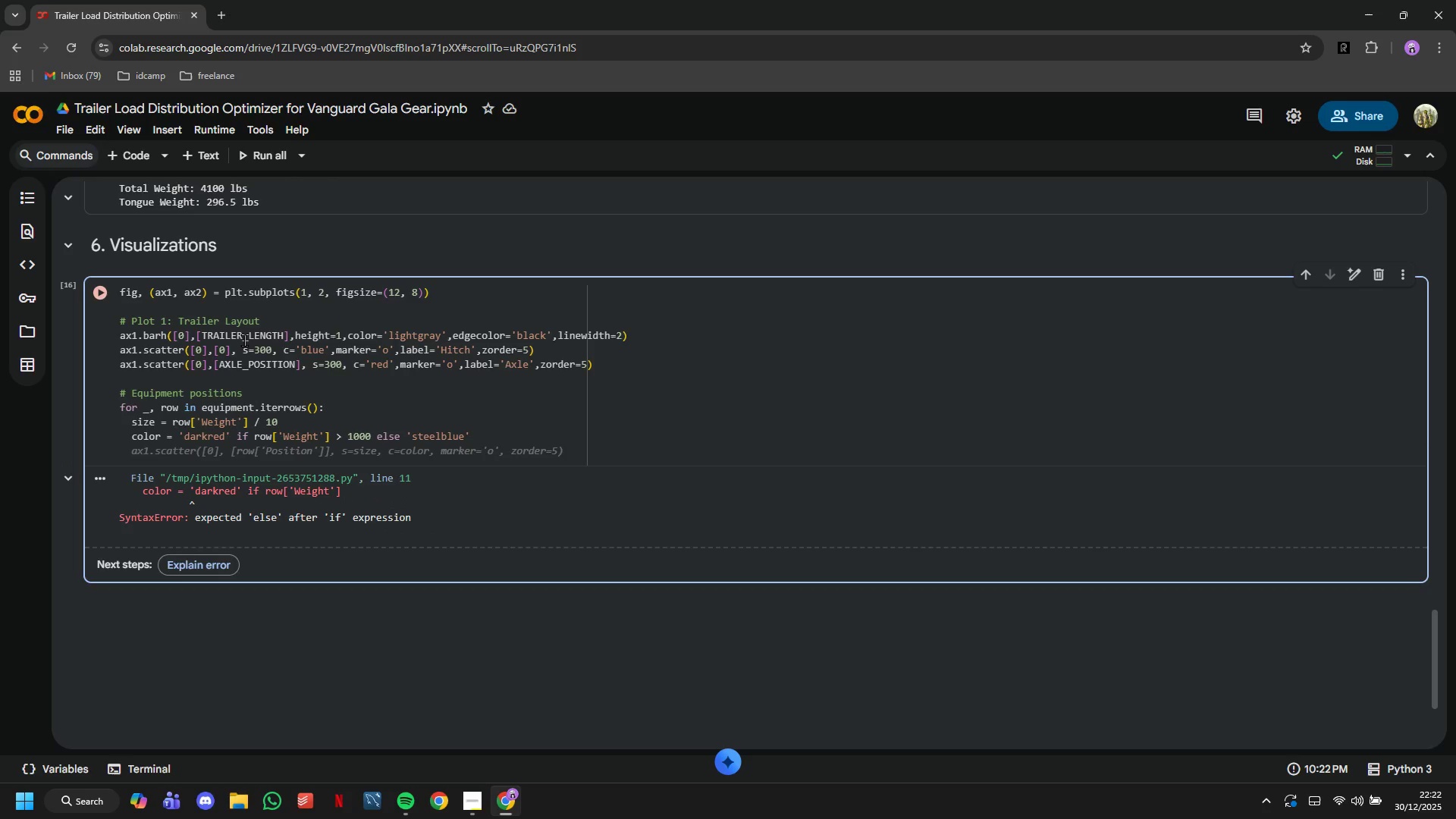 
key(Tab)
 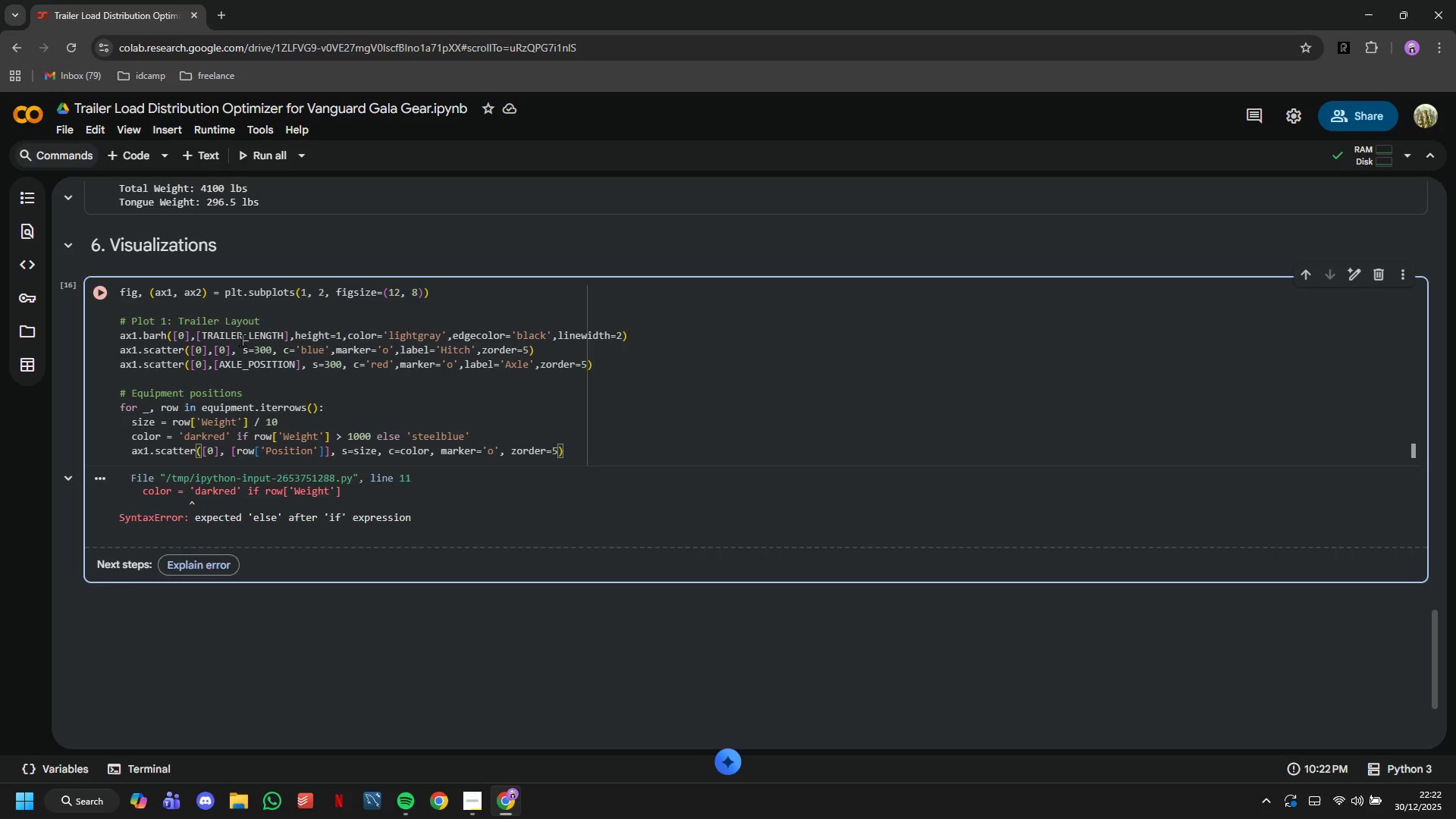 
key(Enter)
 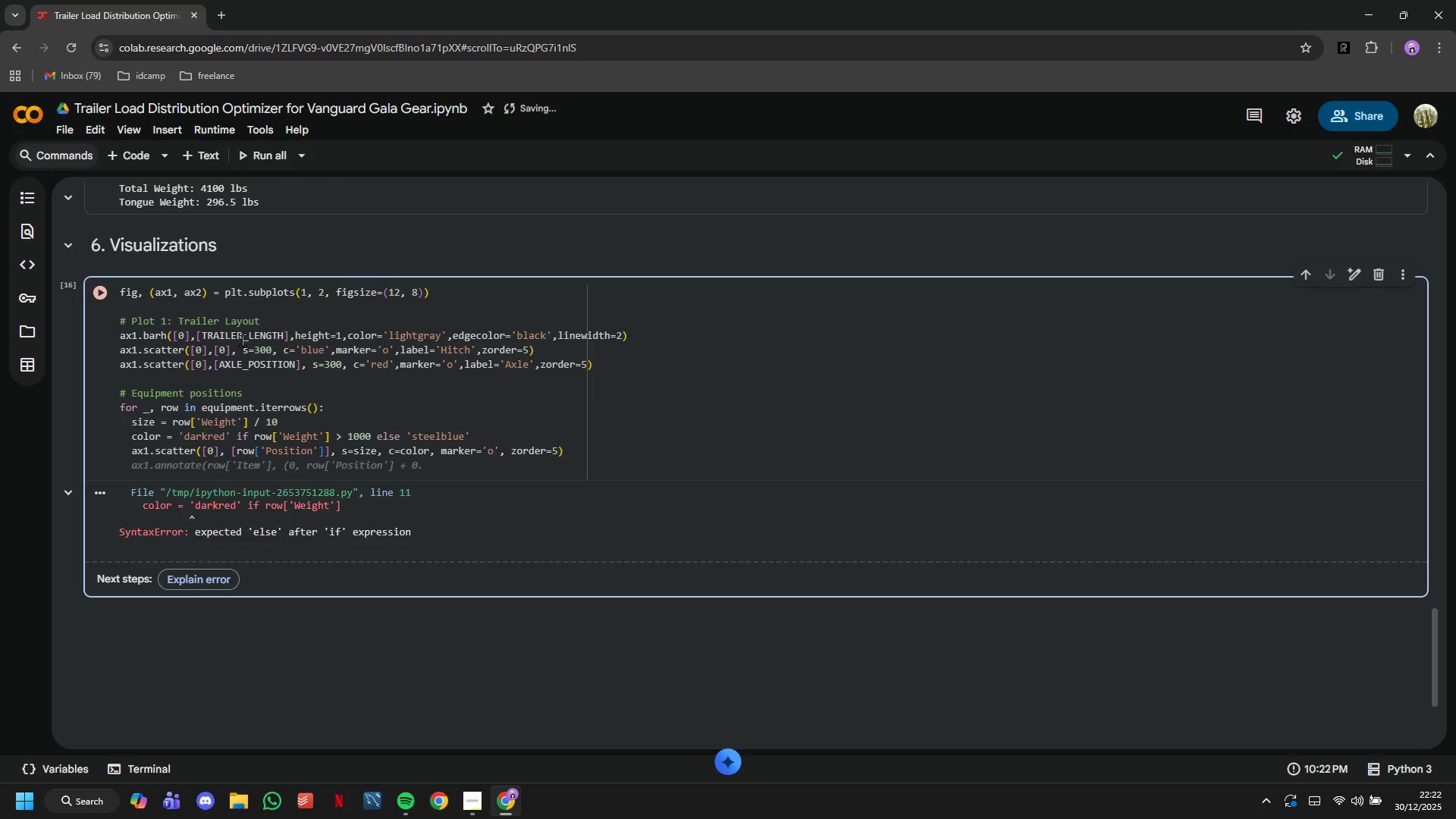 
key(Tab)
 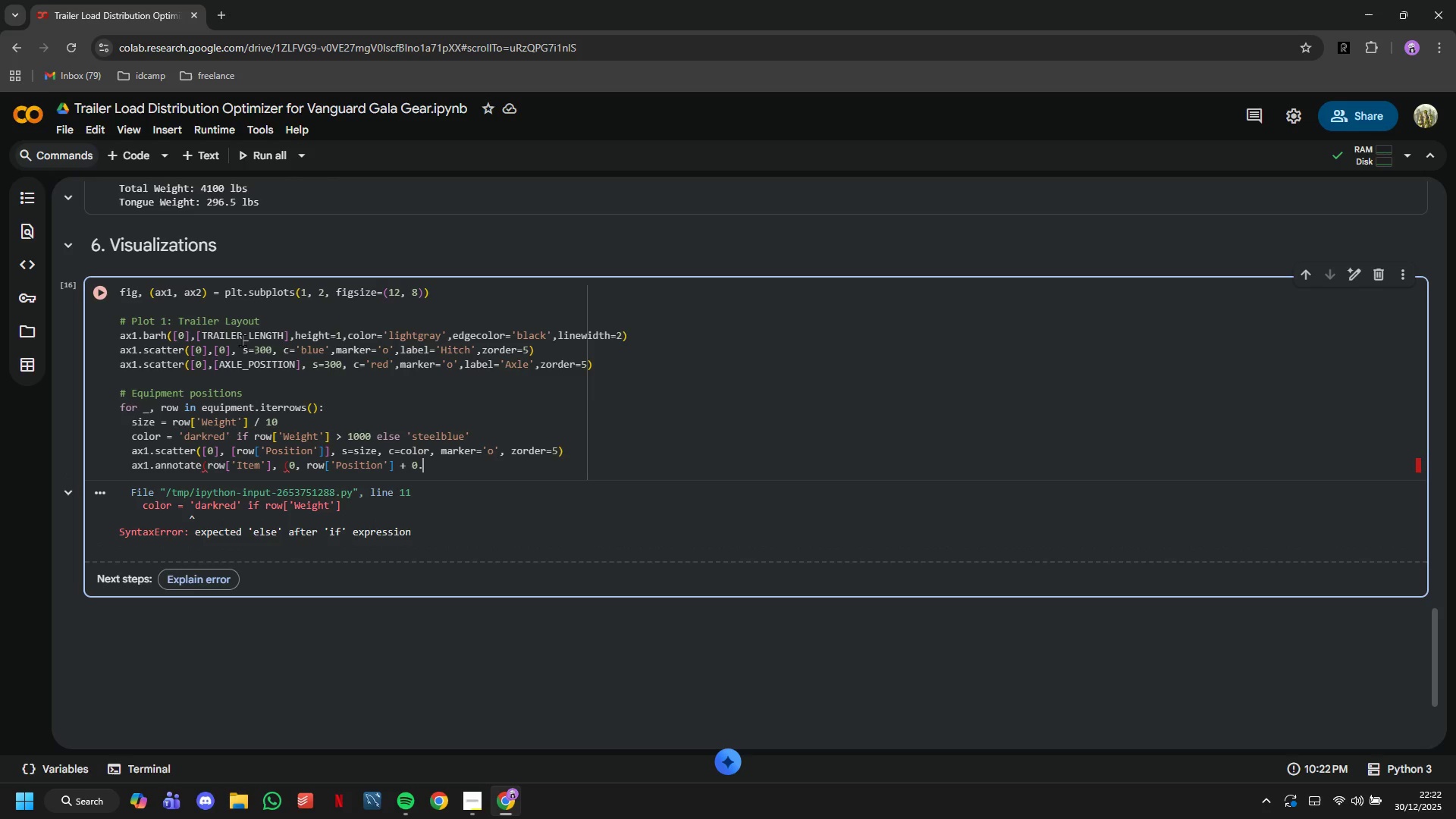 
wait(5.69)
 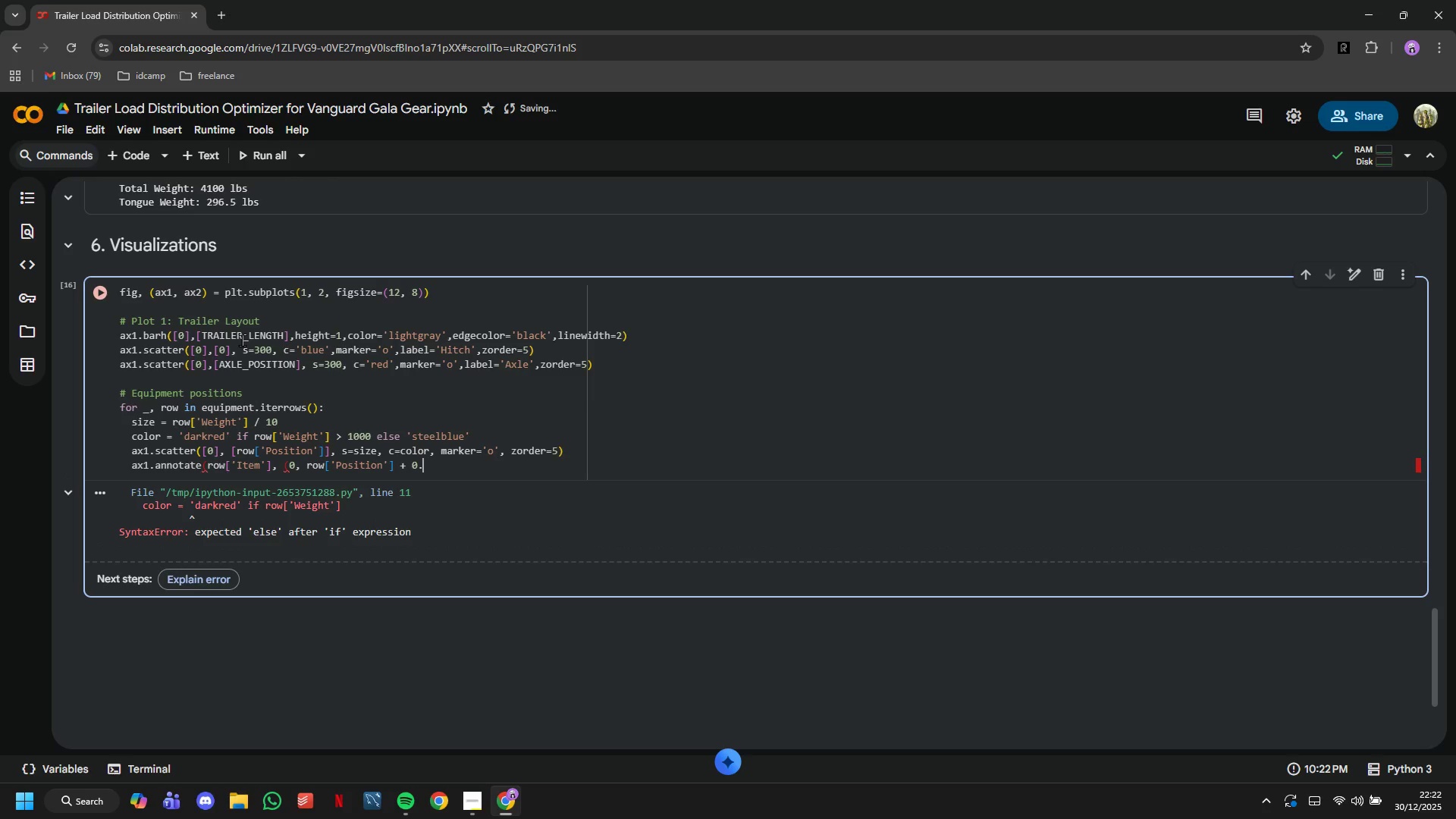 
hold_key(key=Backspace, duration=1.52)
 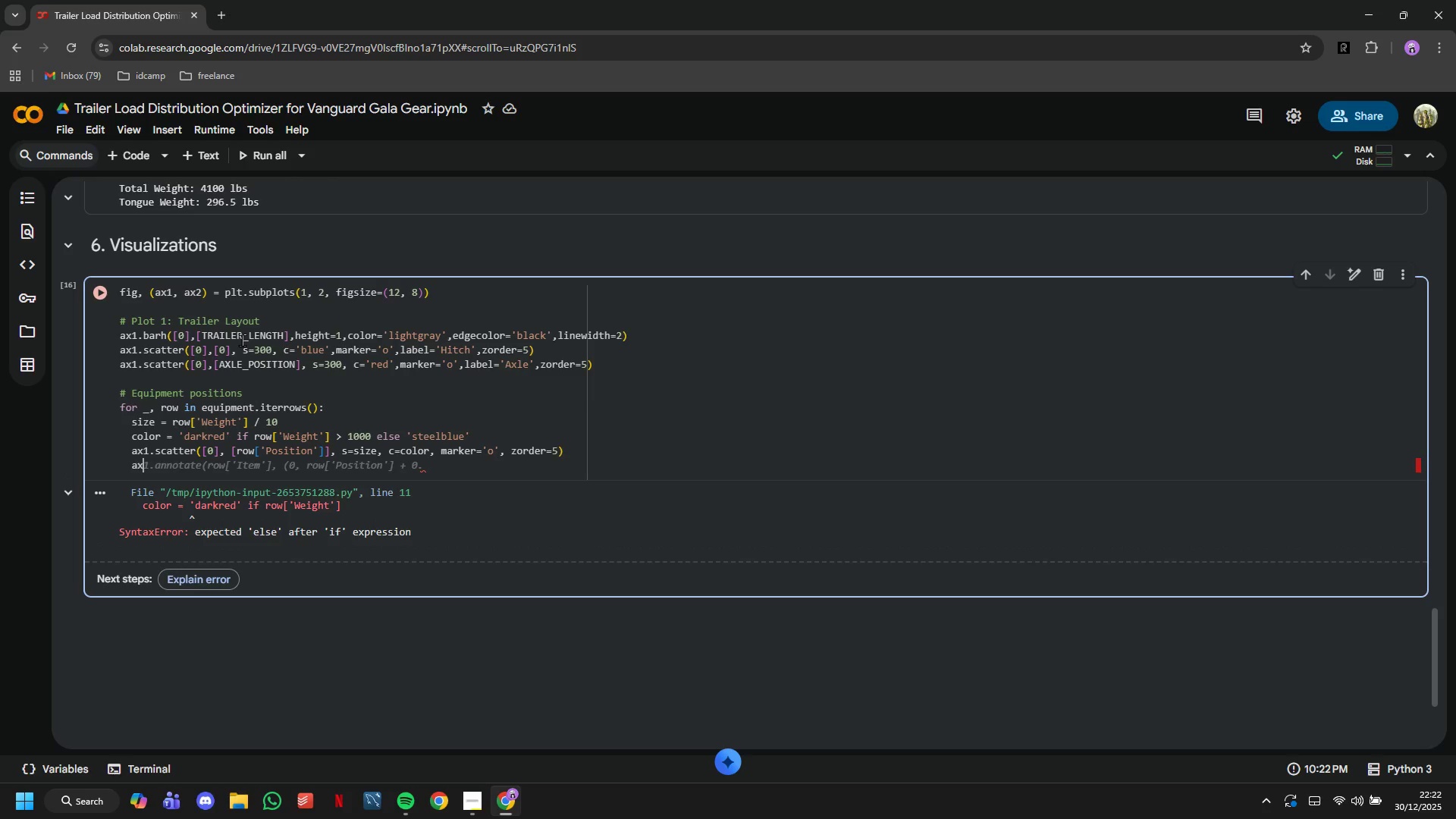 
hold_key(key=Backspace, duration=0.39)
 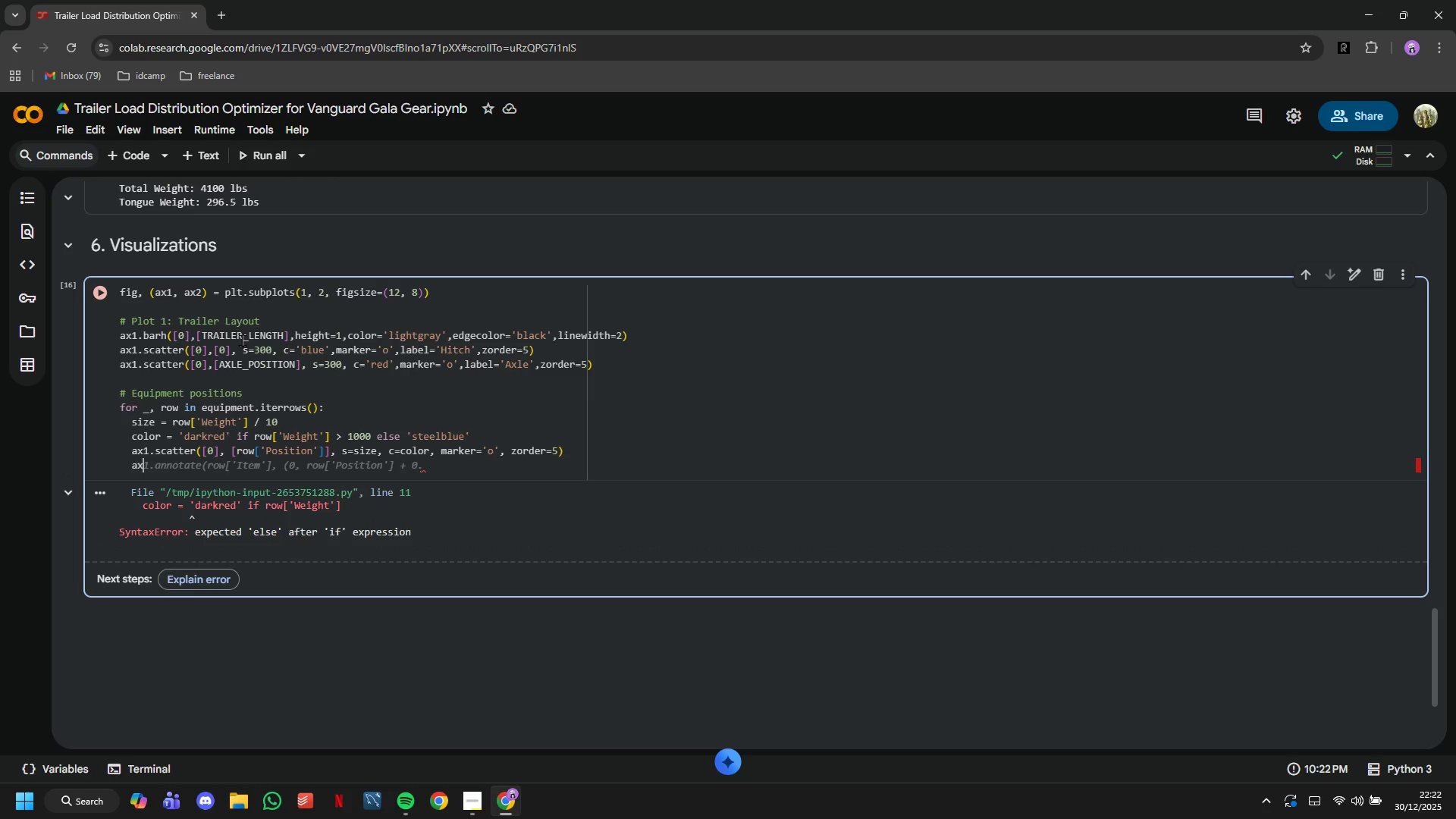 
key(Backspace)
 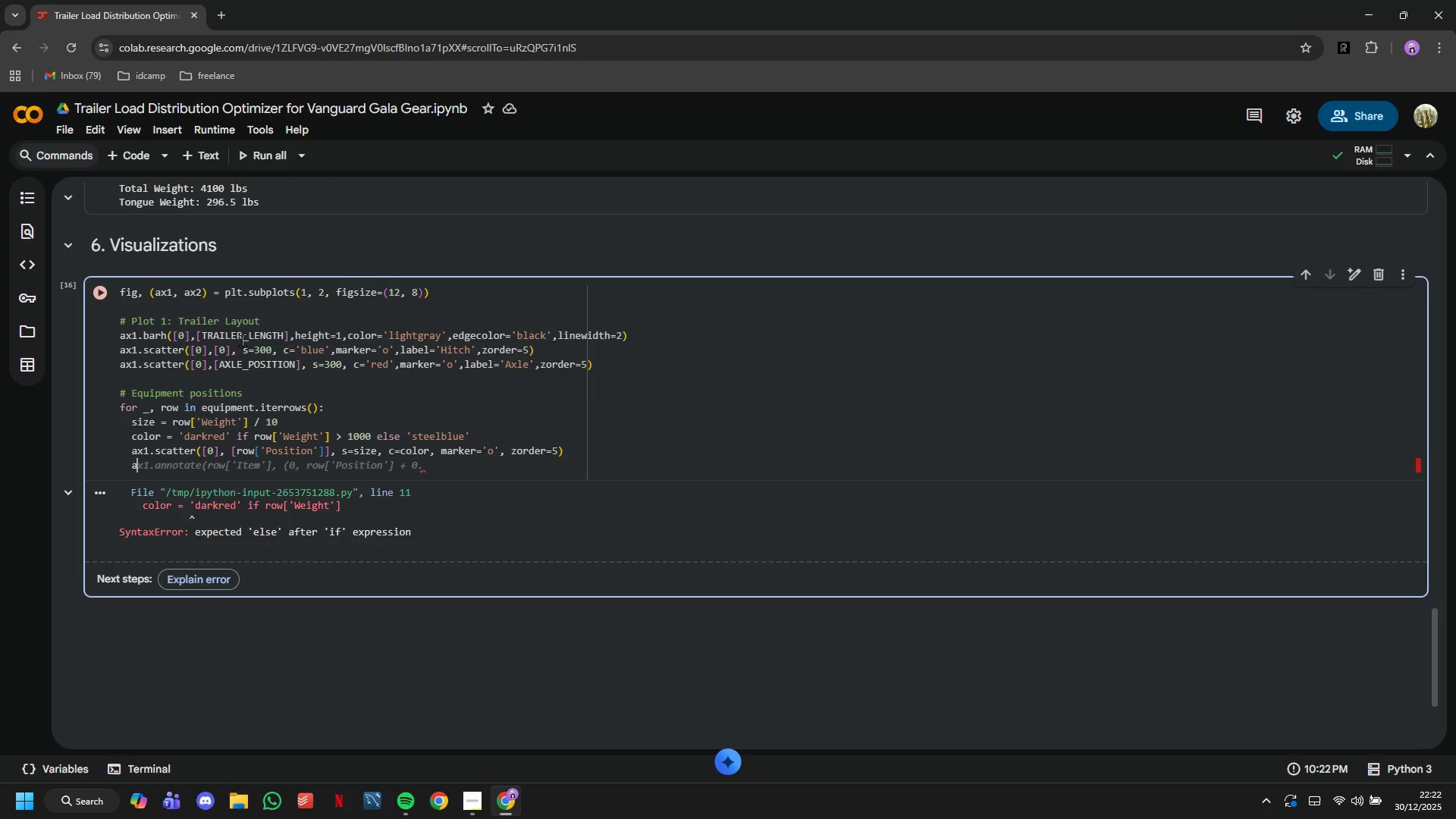 
key(Backspace)
 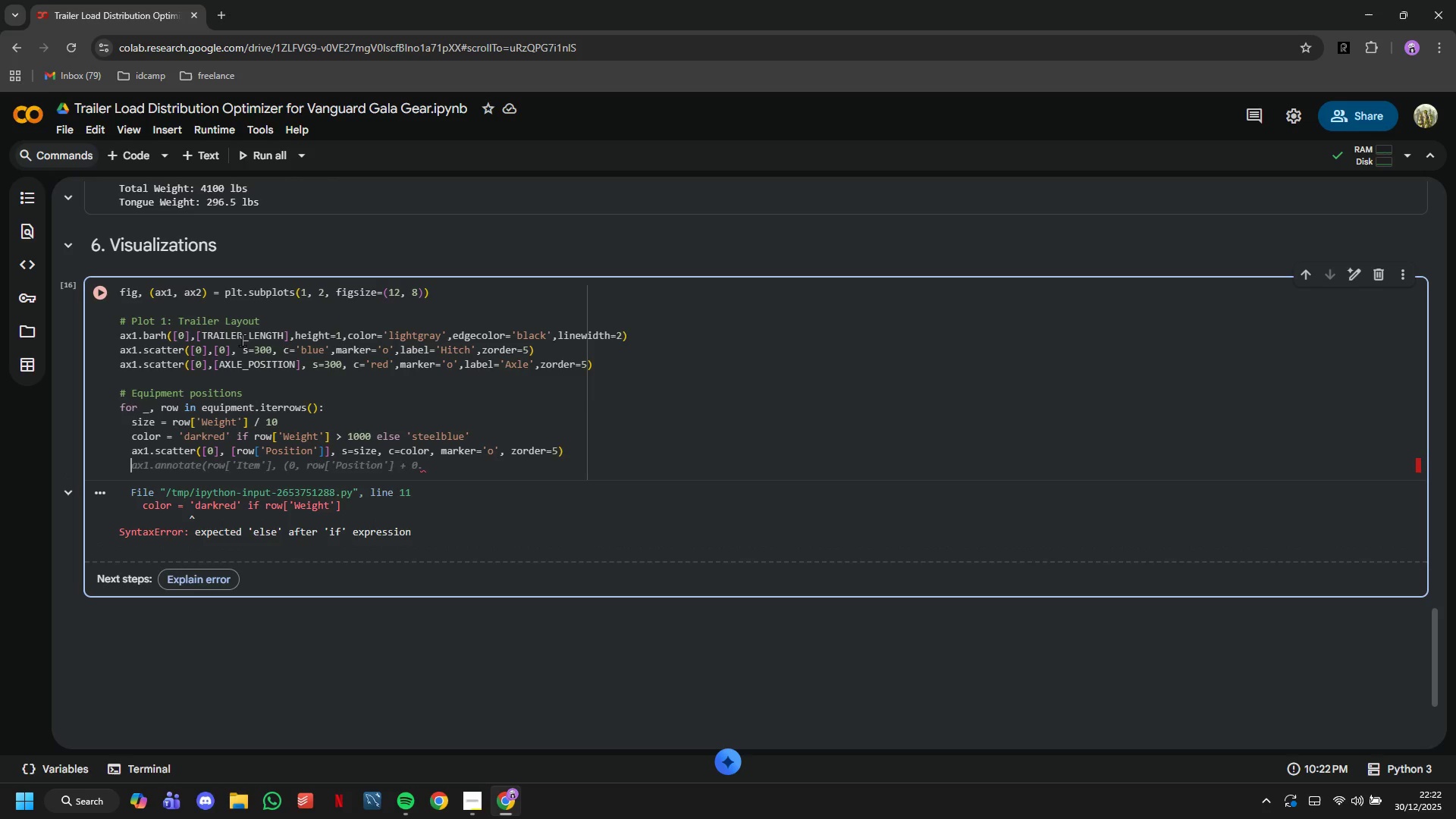 
key(Backspace)
 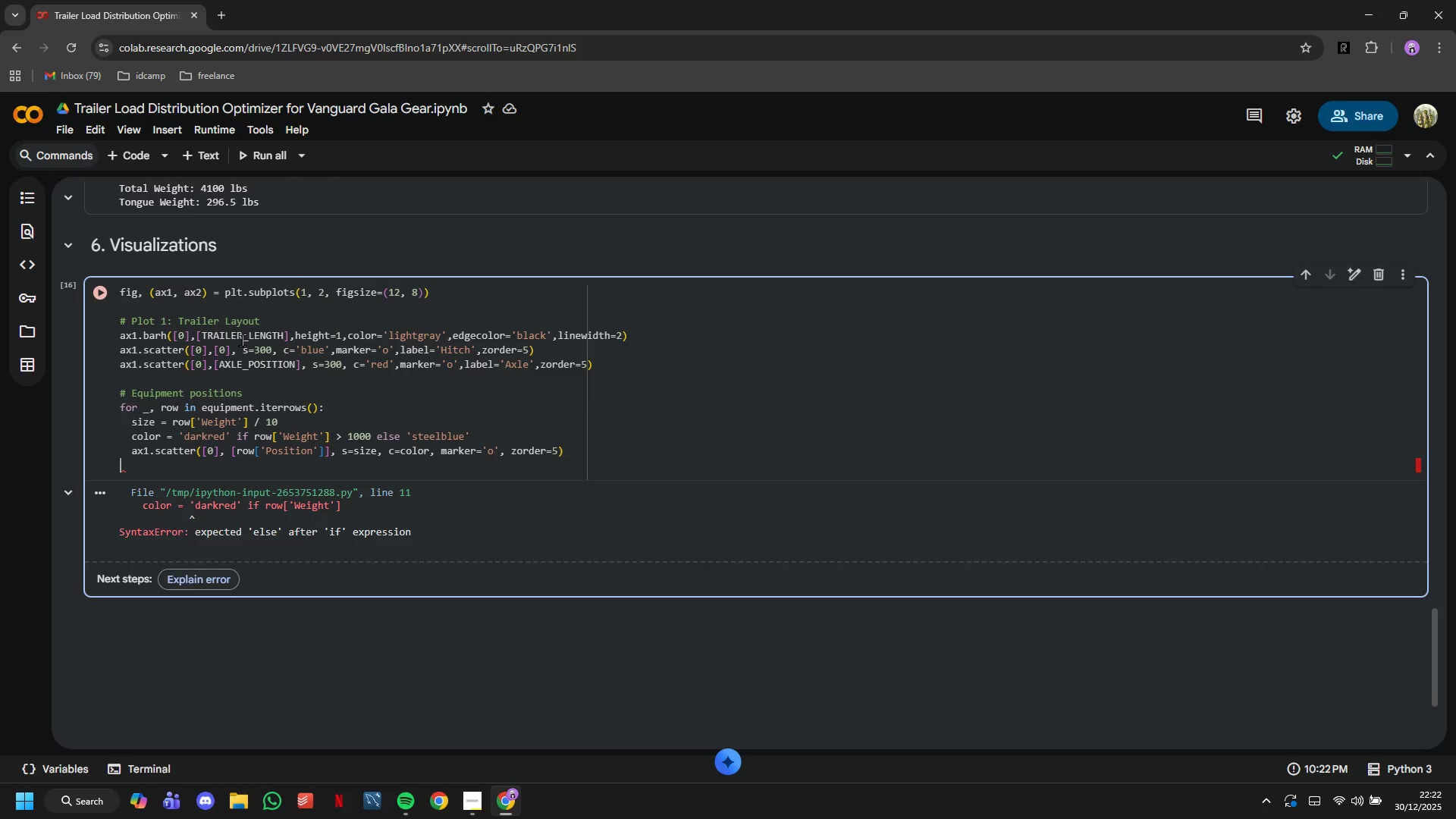 
key(Backspace)
 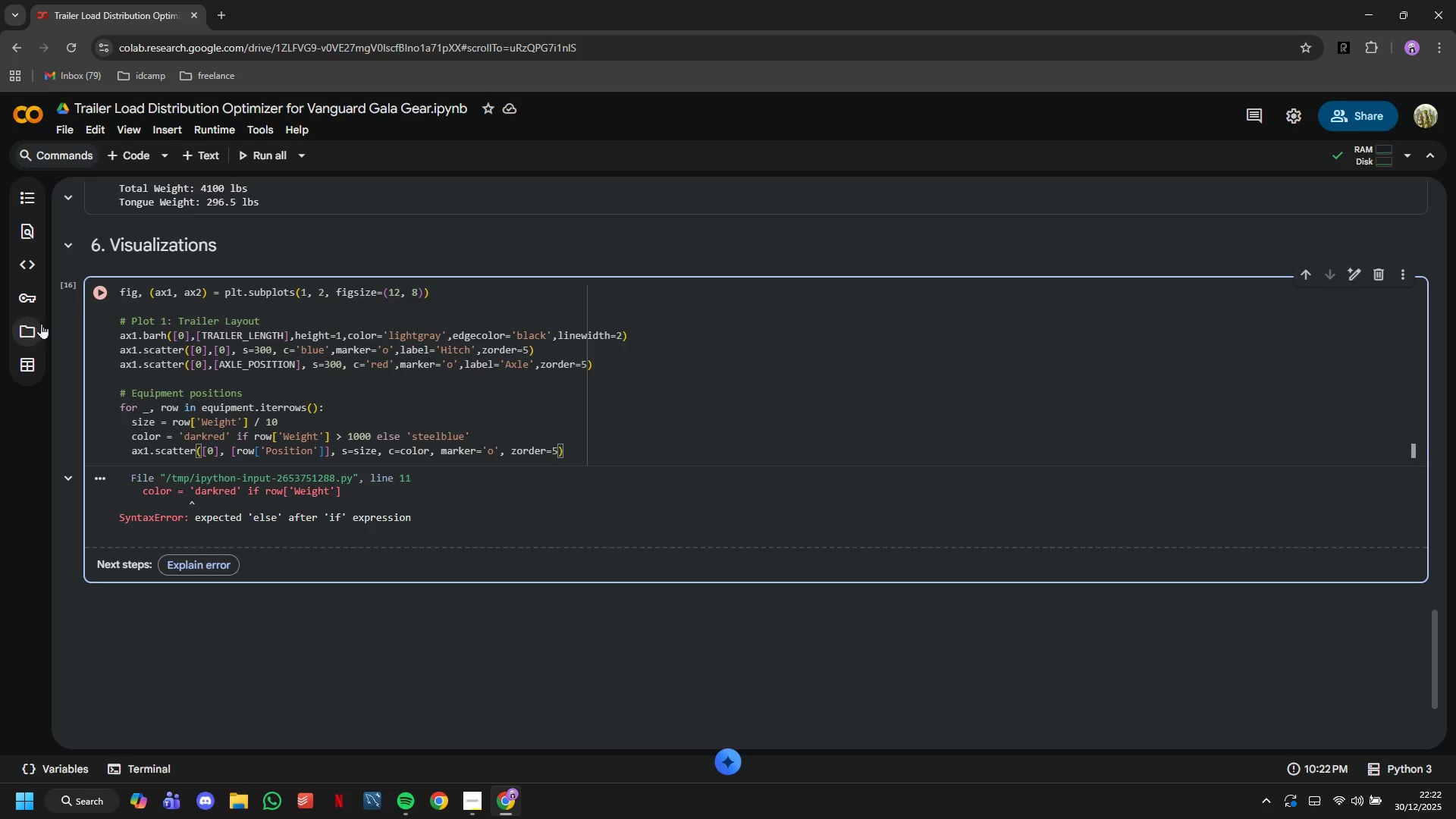 
left_click([89, 293])
 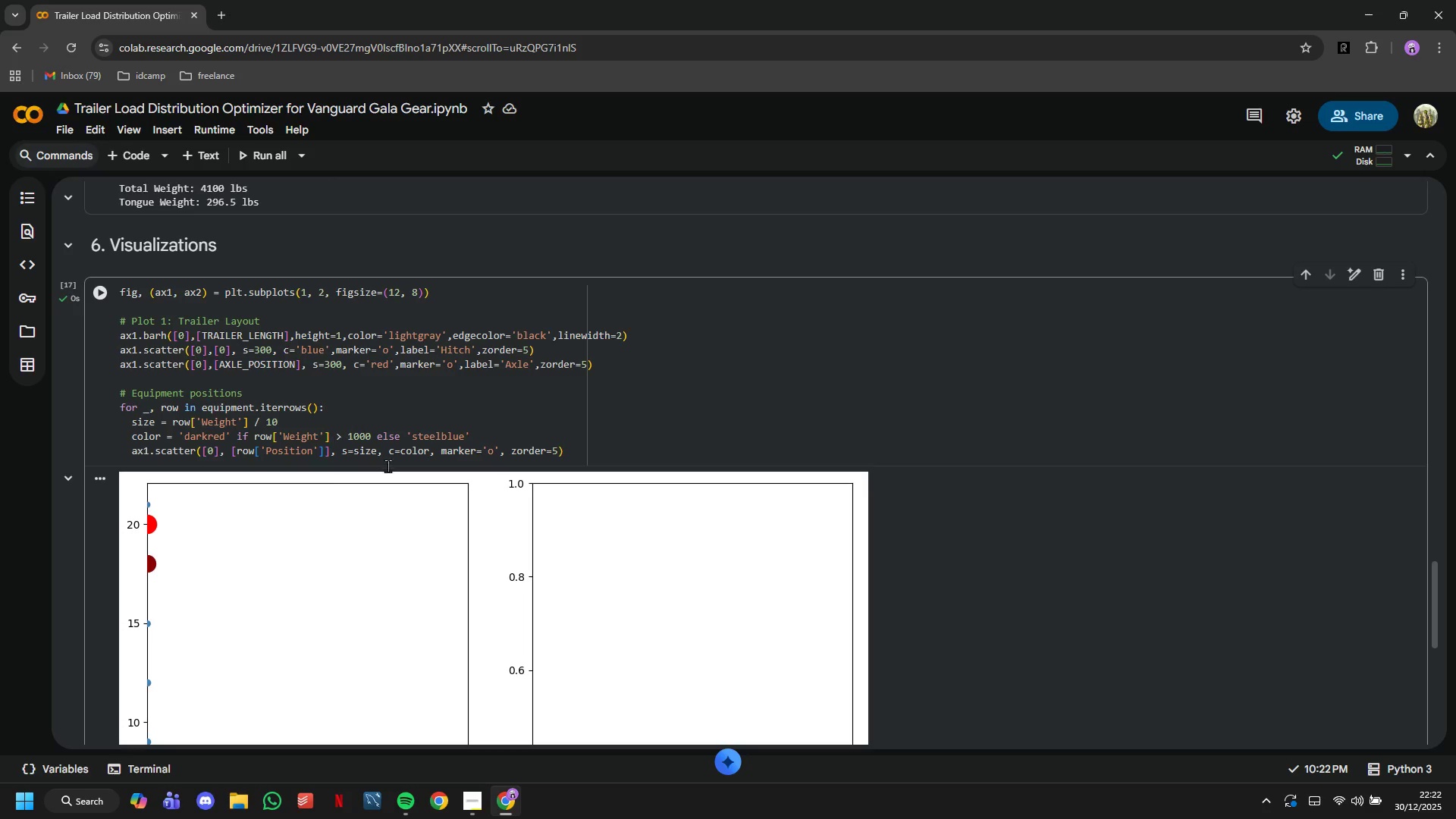 
scroll: coordinate [400, 472], scroll_direction: down, amount: 3.0
 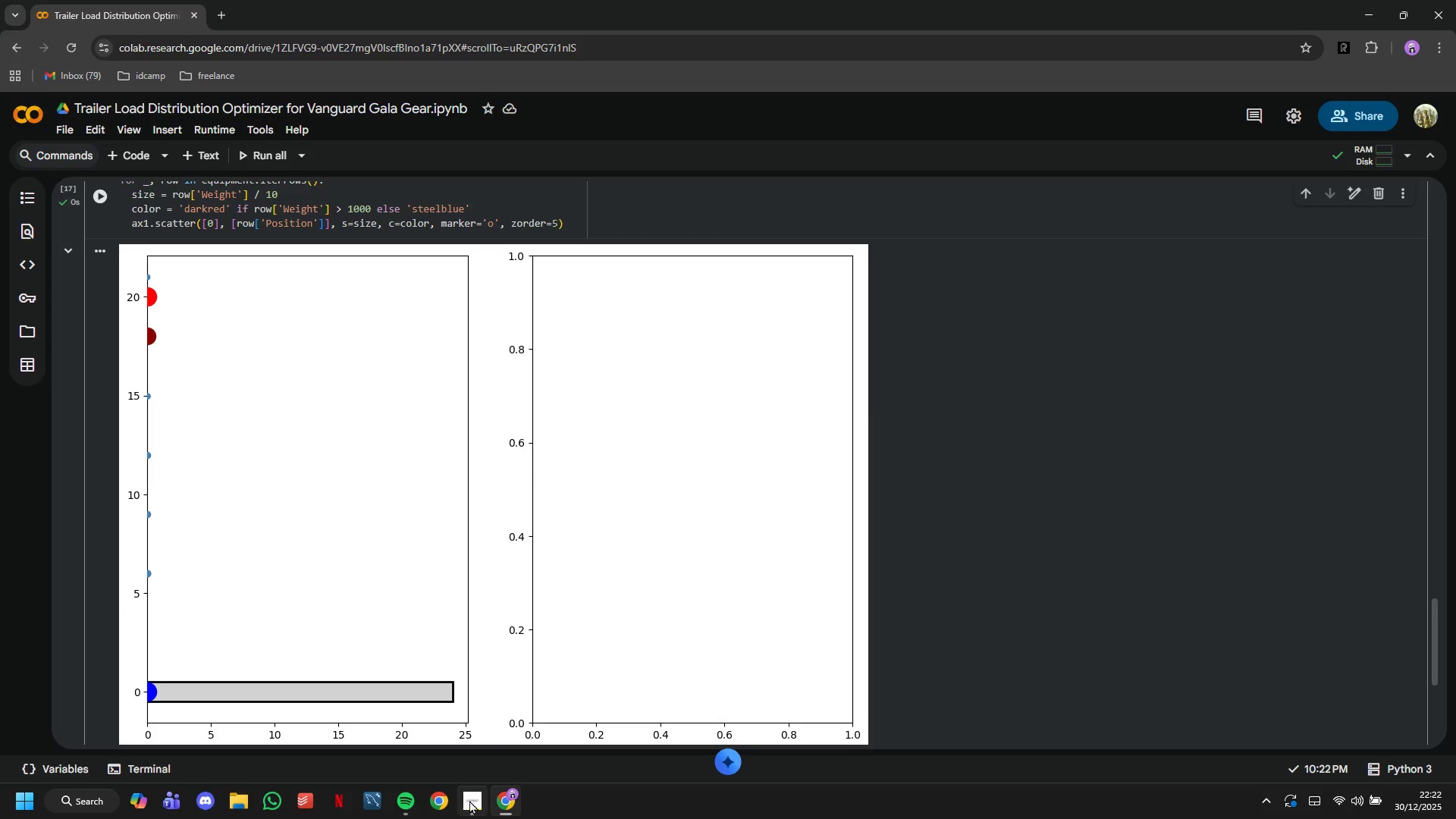 
left_click([469, 800])